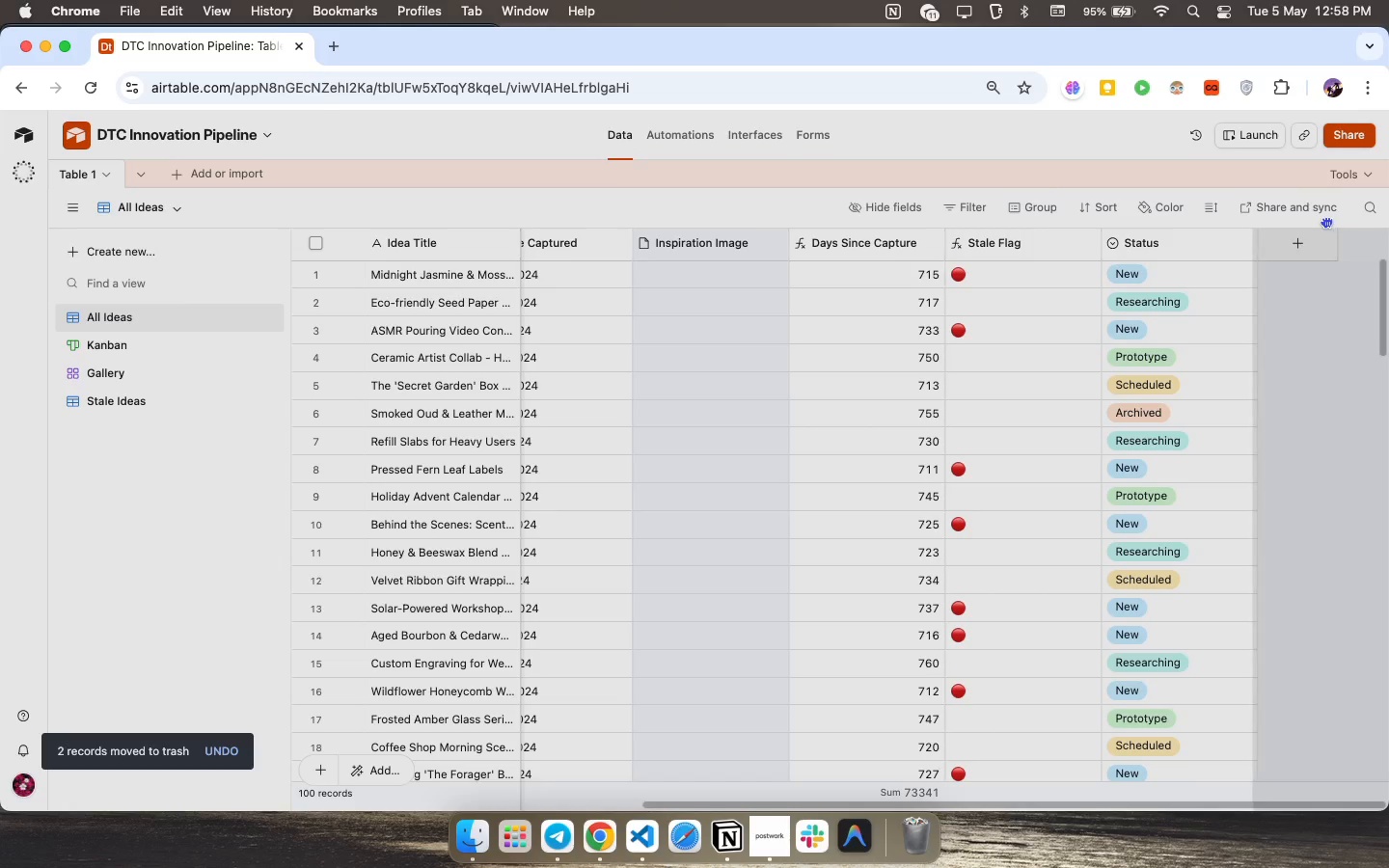 
left_click_drag(start_coordinate=[706, 238], to_coordinate=[1326, 221])
 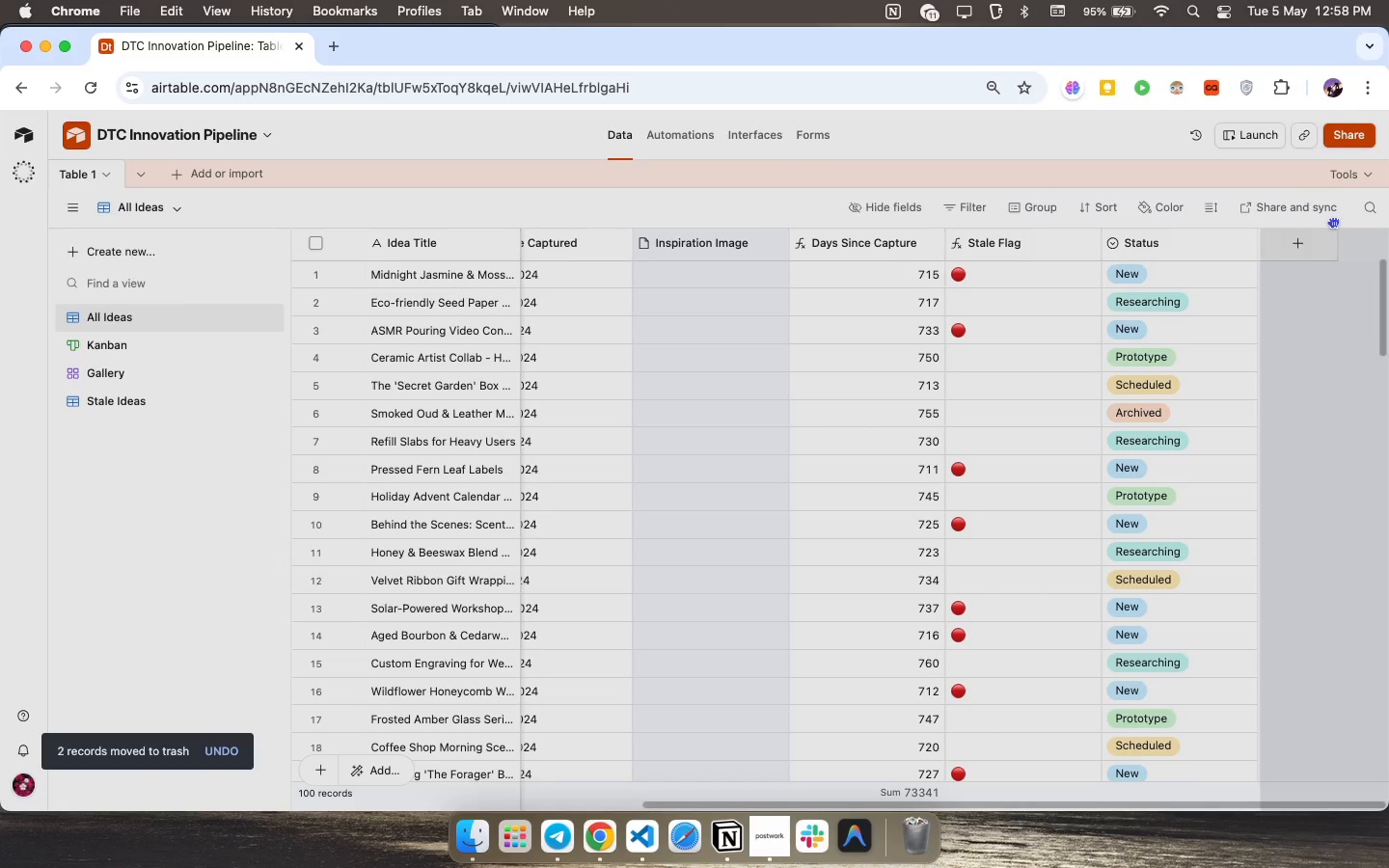 
scroll: coordinate [844, 384], scroll_direction: up, amount: 19.0
 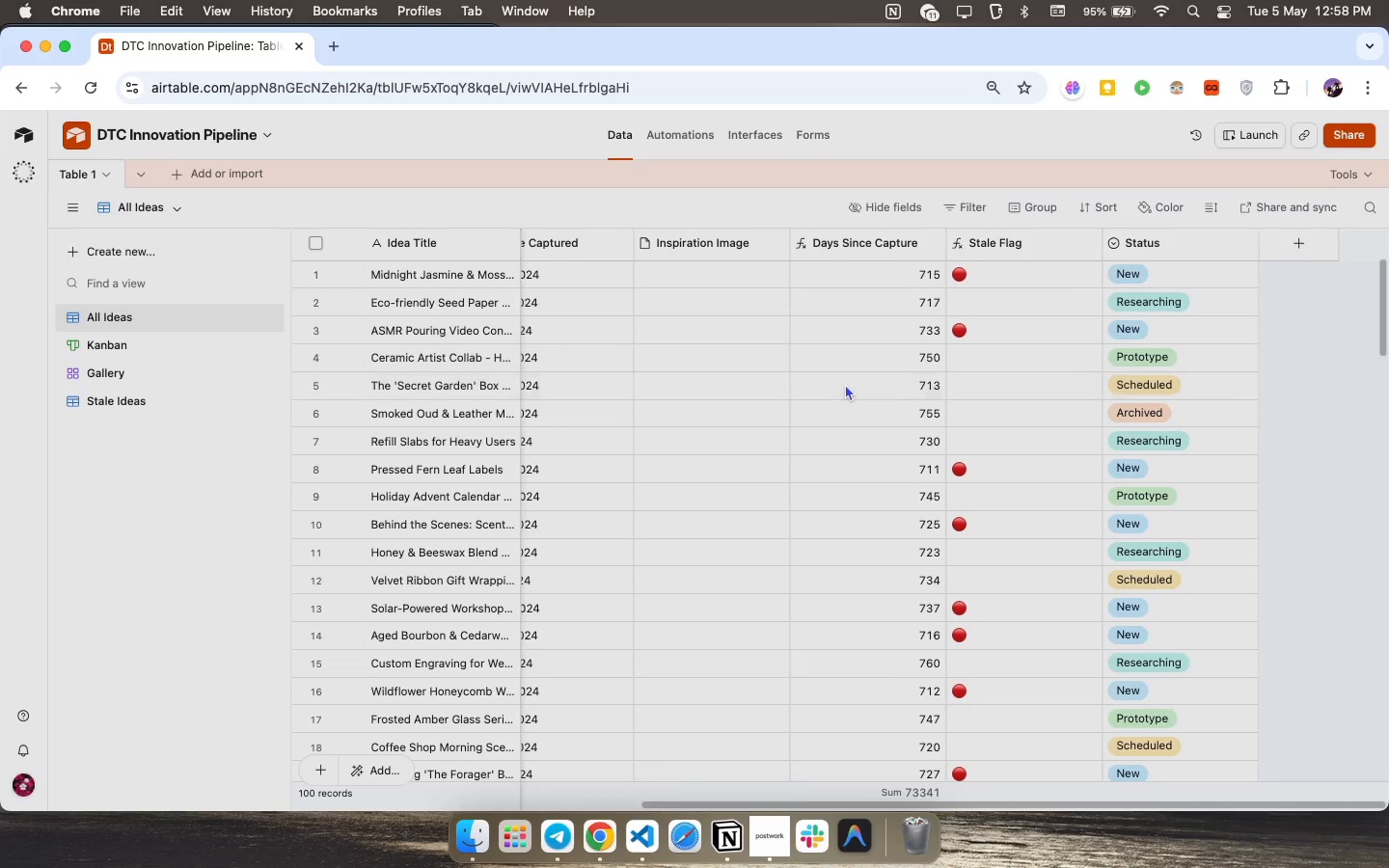 
left_click_drag(start_coordinate=[824, 245], to_coordinate=[1253, 244])
 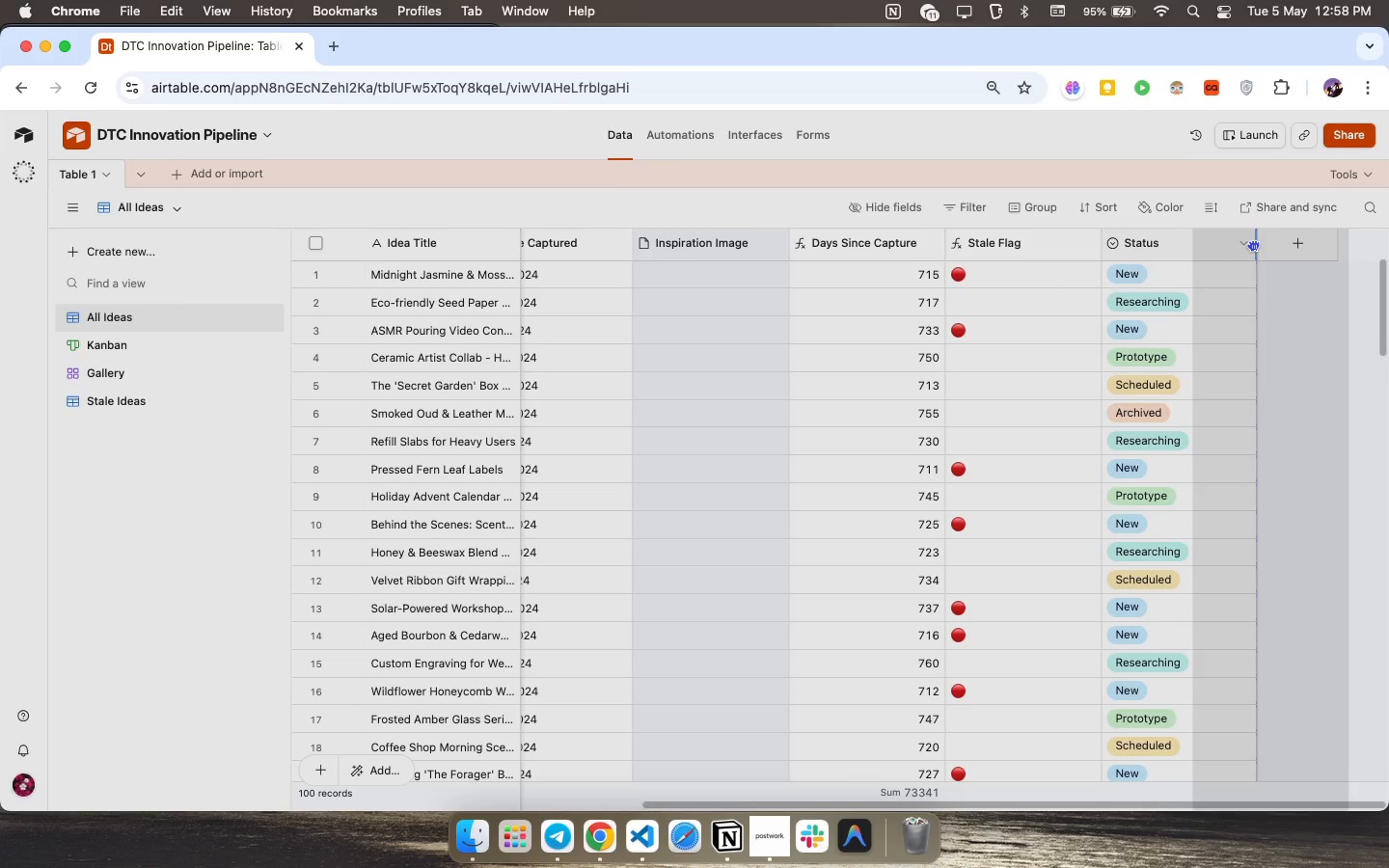 
scroll: coordinate [348, 536], scroll_direction: up, amount: 105.0
 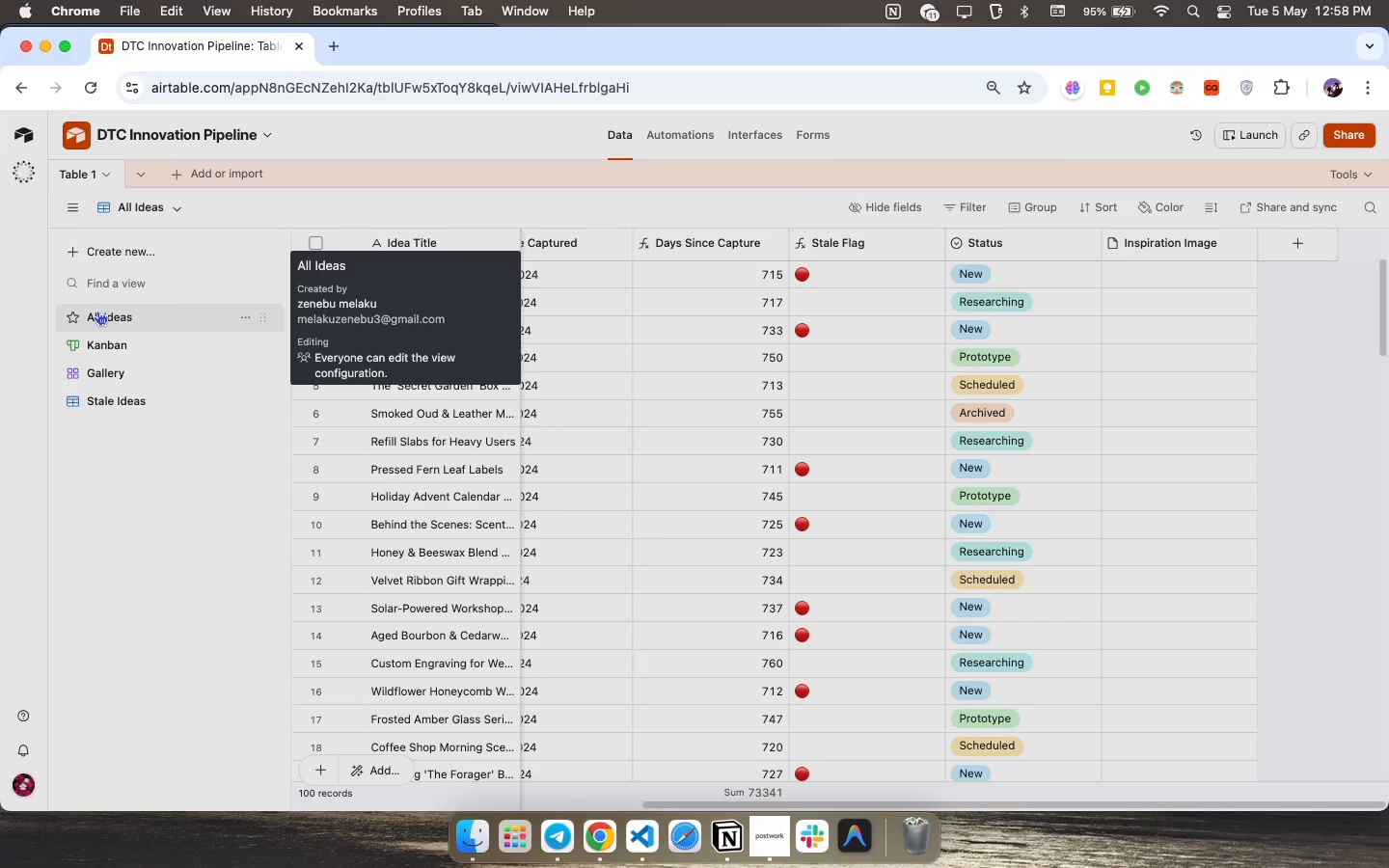 
wait(5.68)
 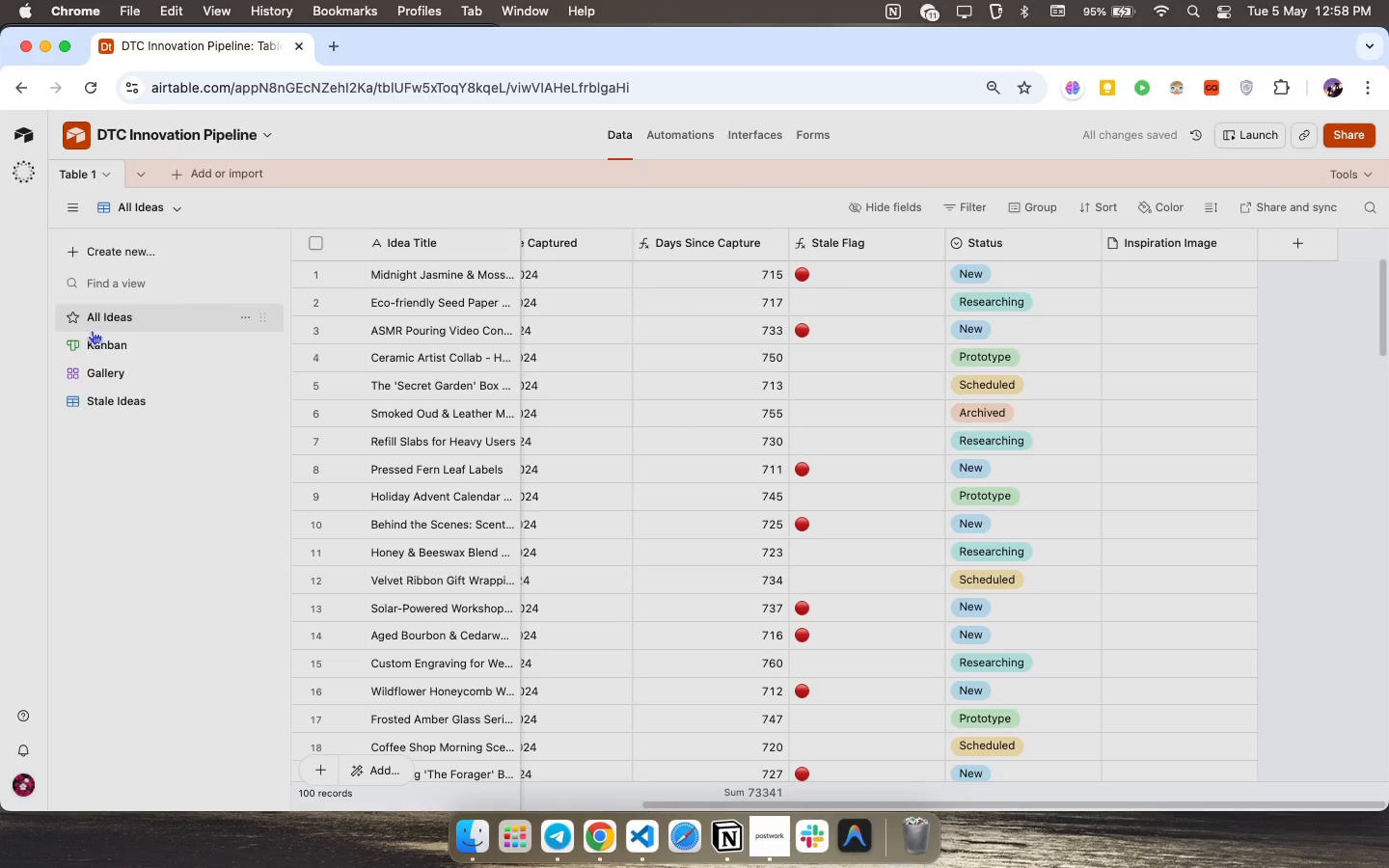 
left_click([95, 339])
 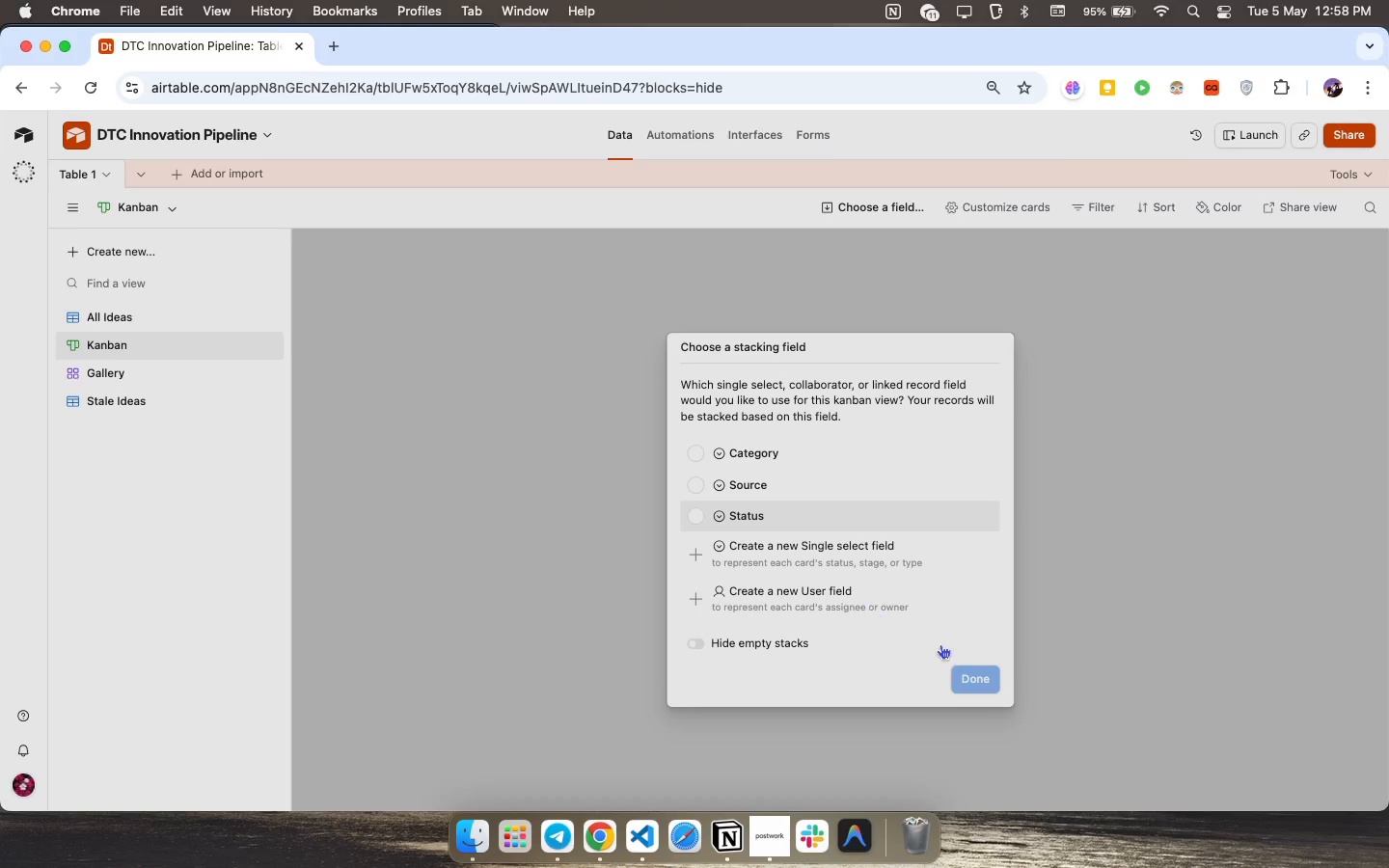 
left_click([985, 673])
 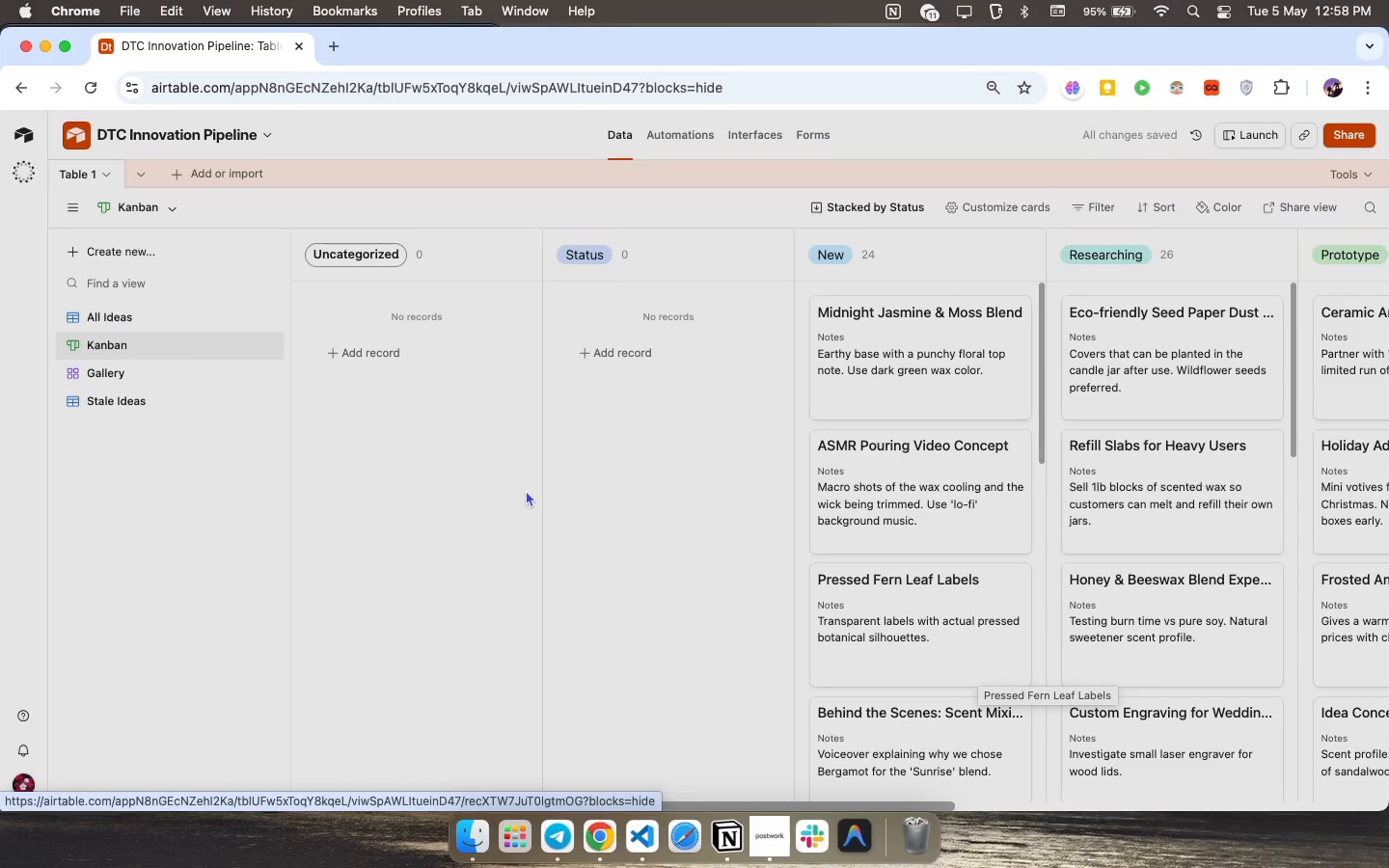 
left_click([119, 375])
 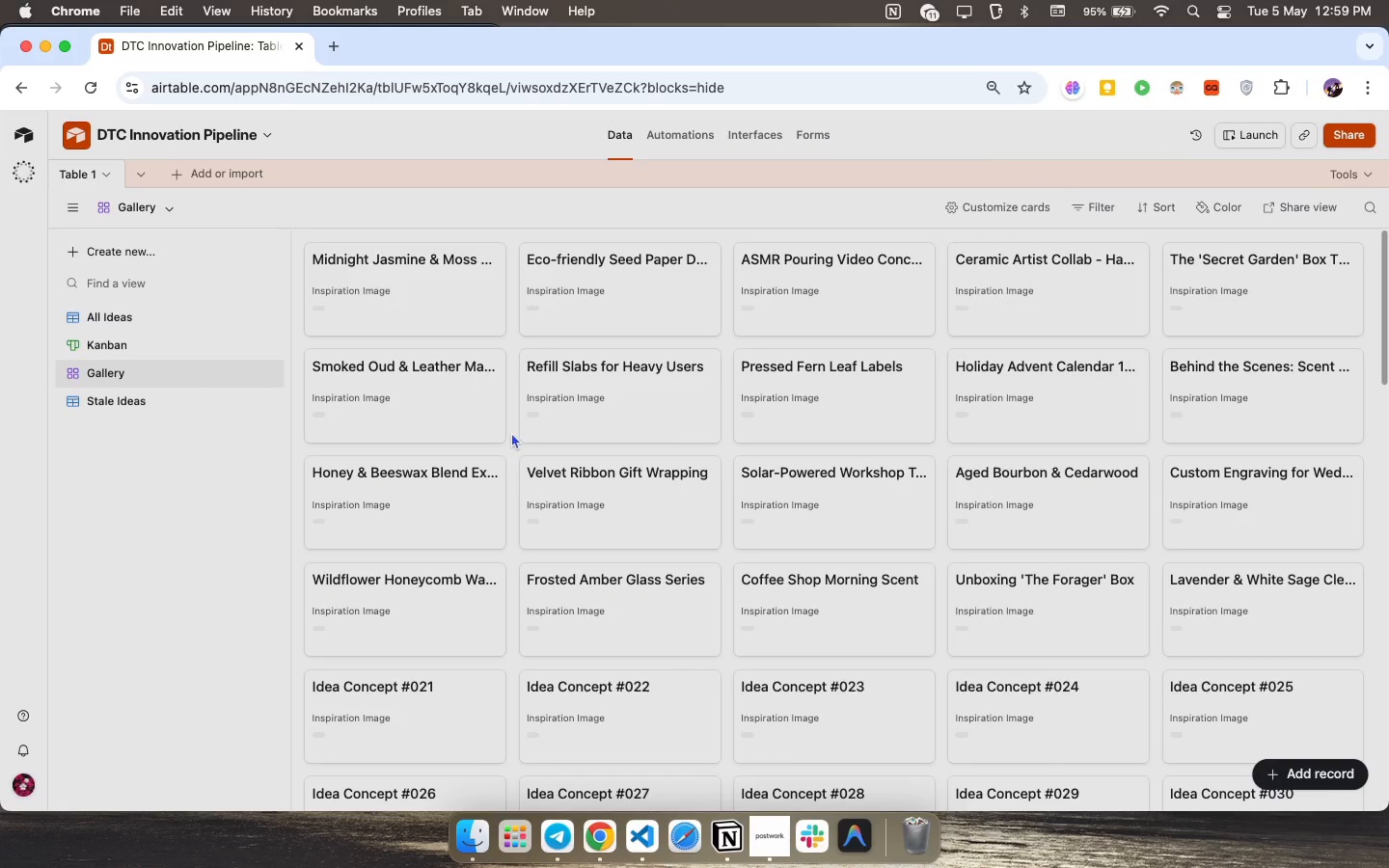 
wait(8.98)
 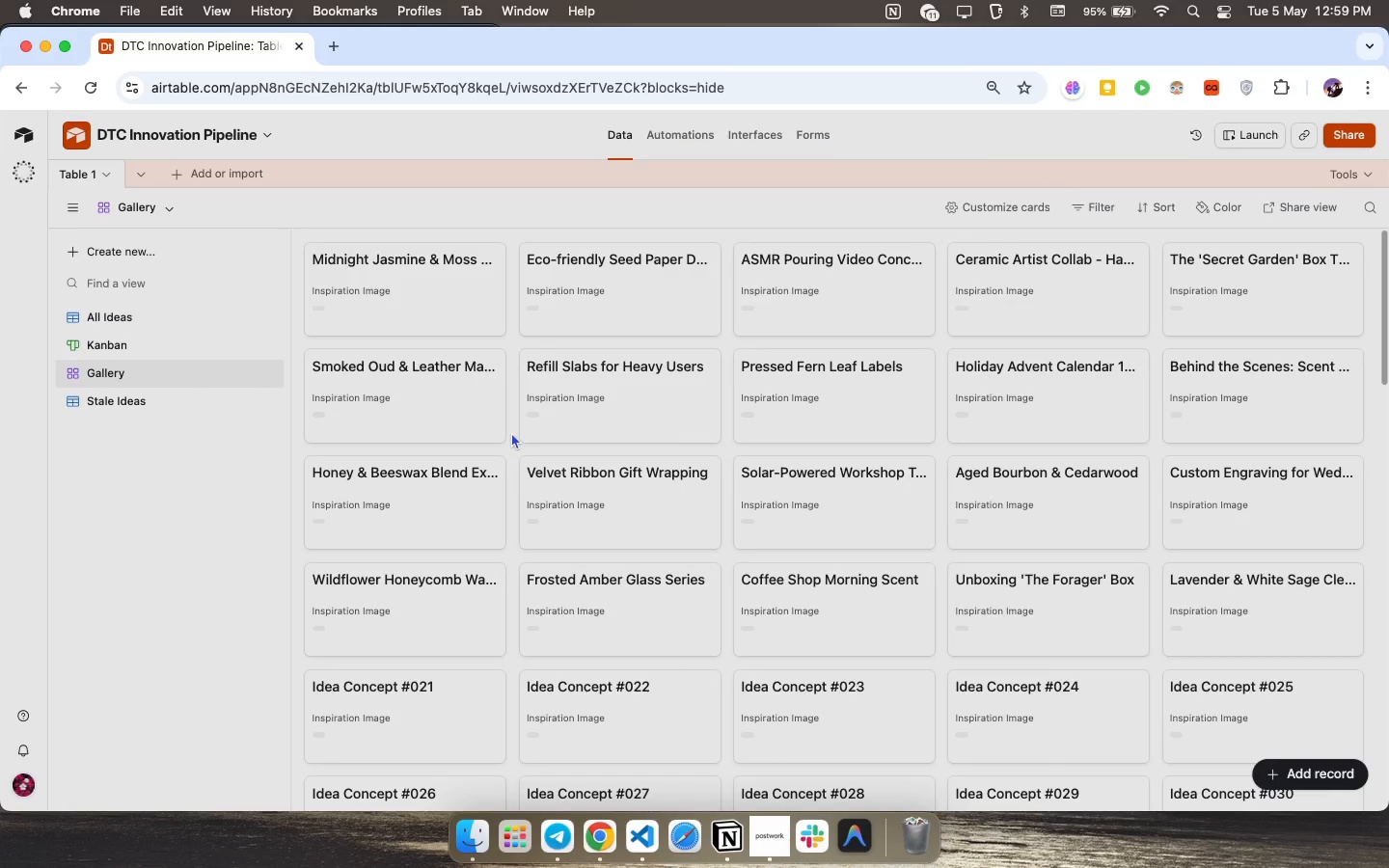 
mouse_move([933, 210])
 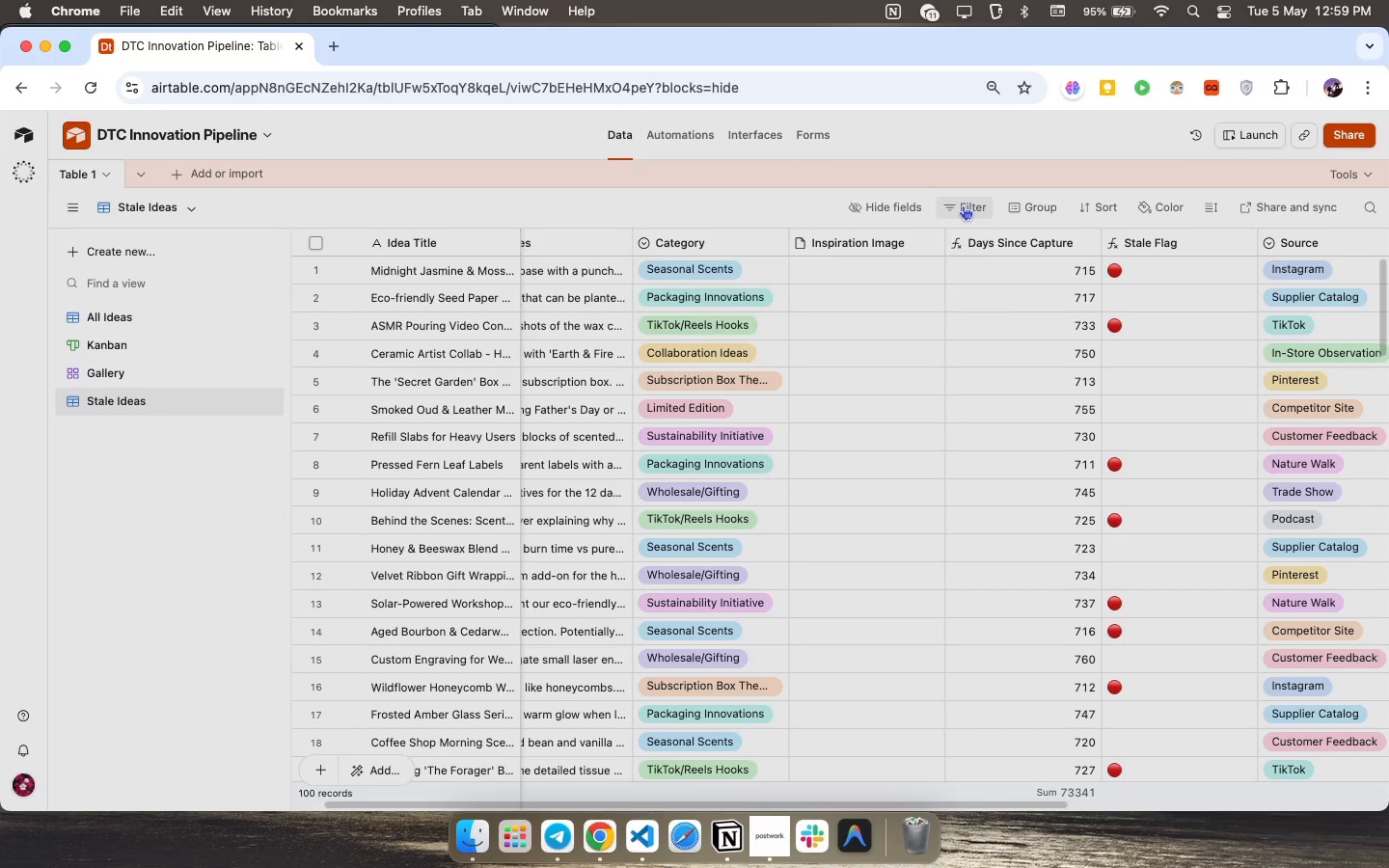 
left_click([963, 205])
 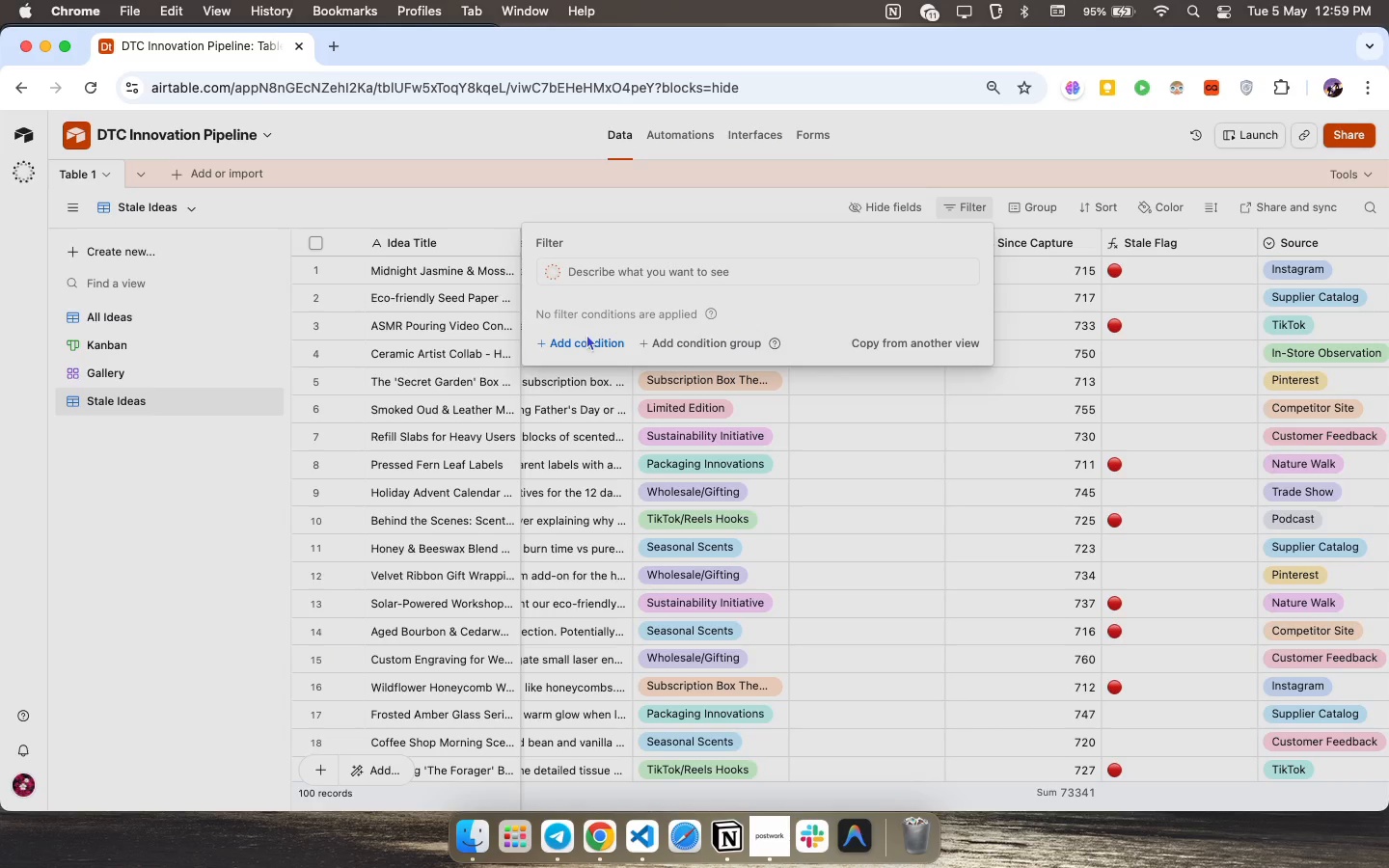 
left_click([589, 336])
 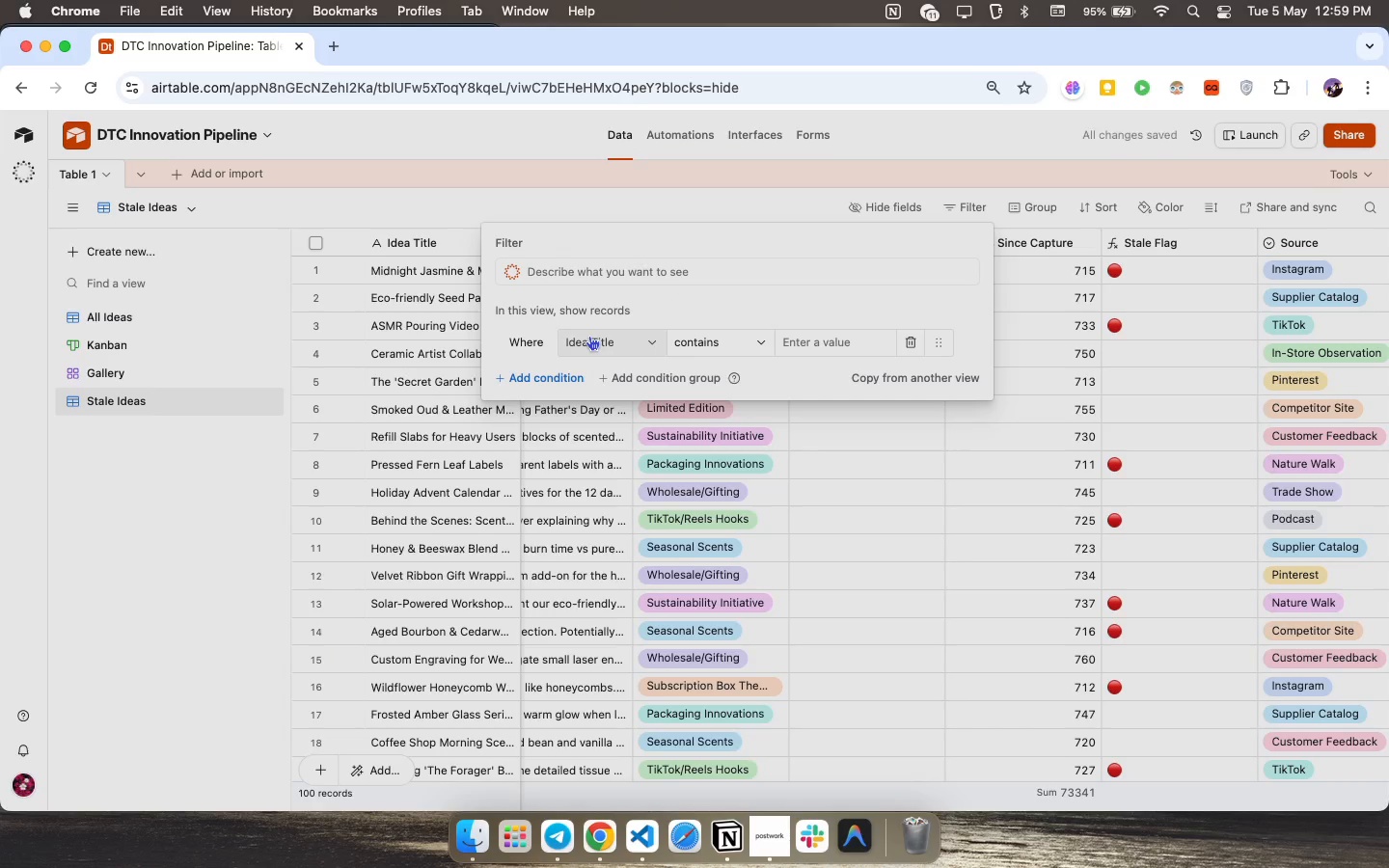 
type(sa)
 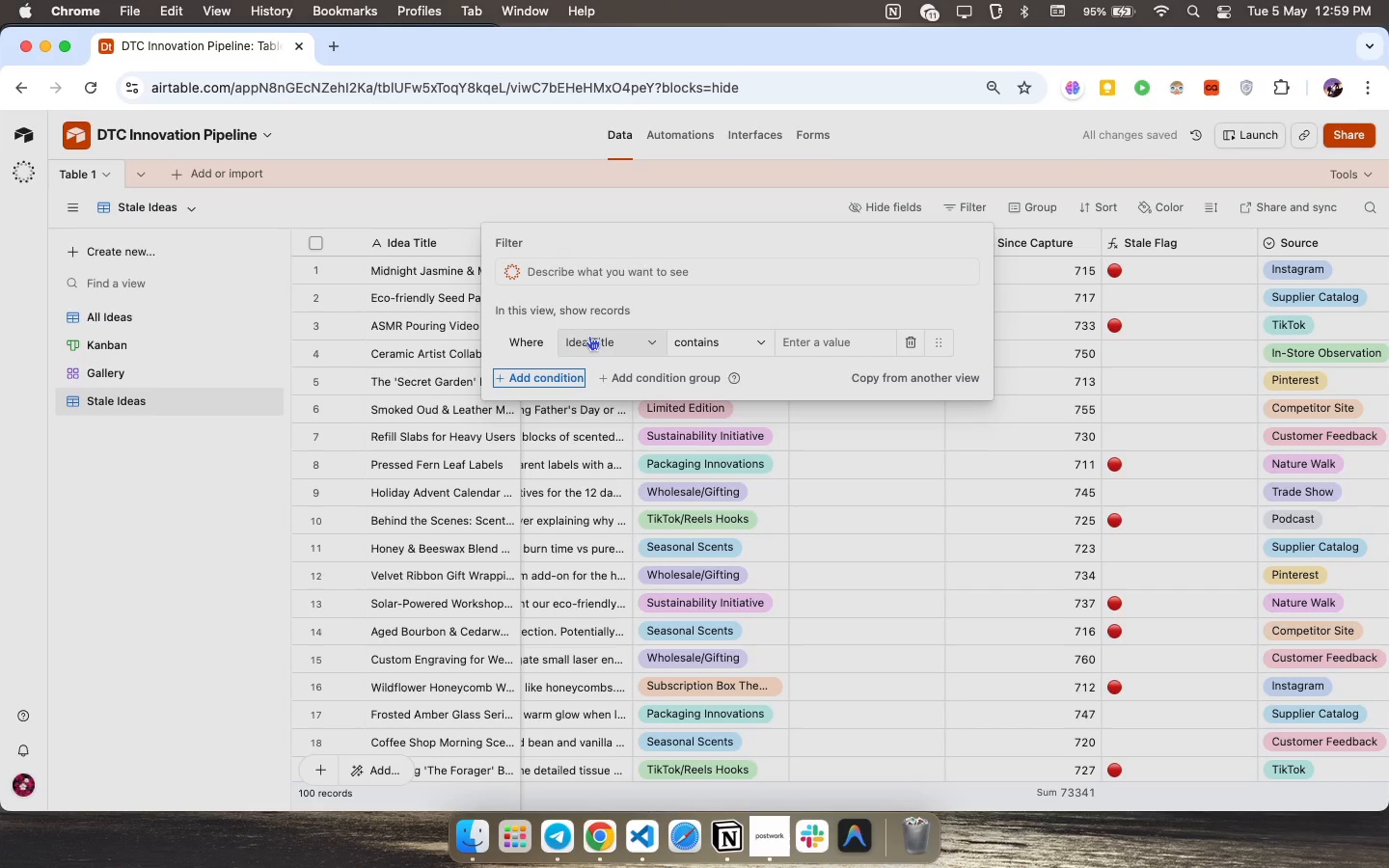 
left_click([589, 340])
 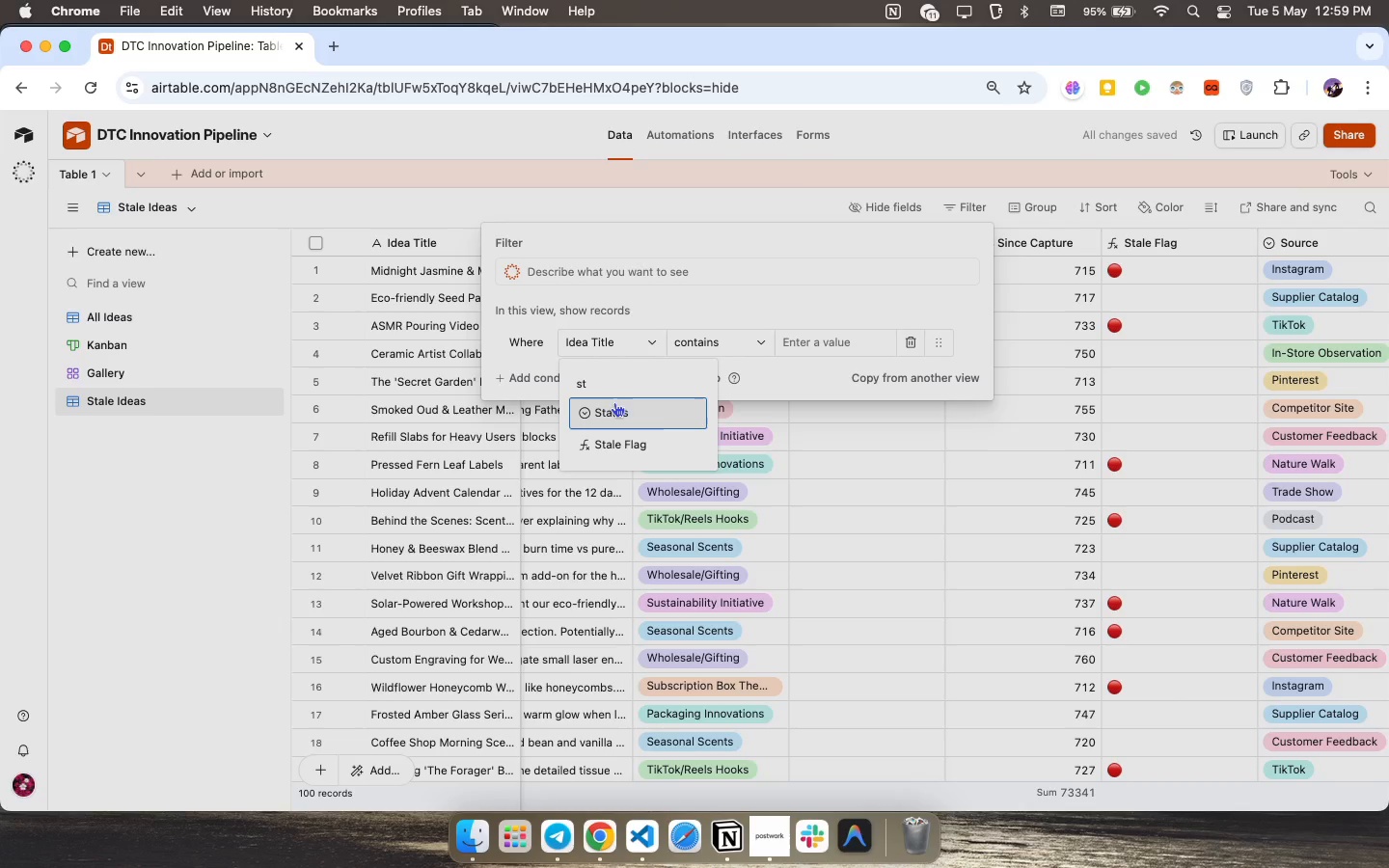 
type(st)
 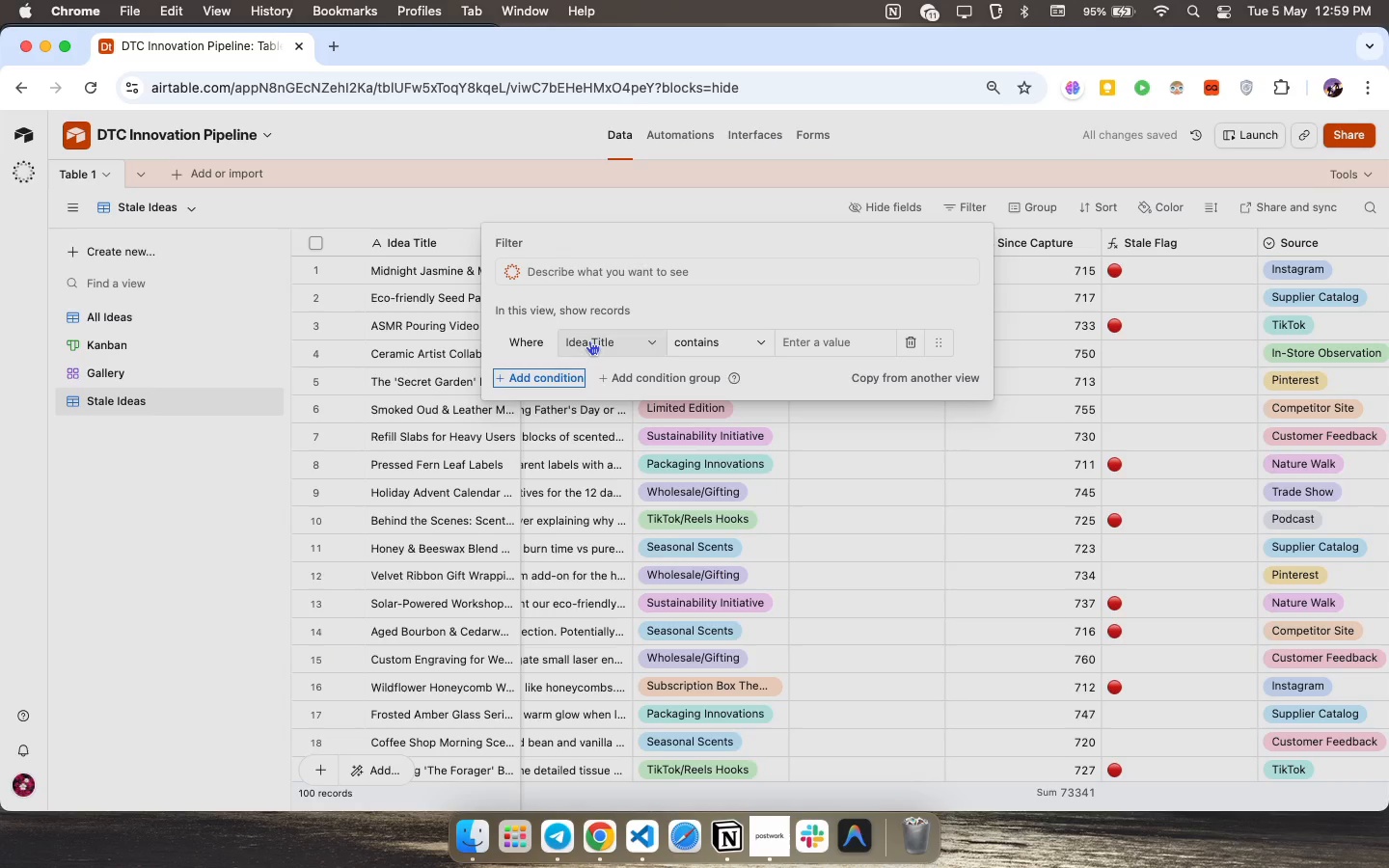 
left_click([616, 407])
 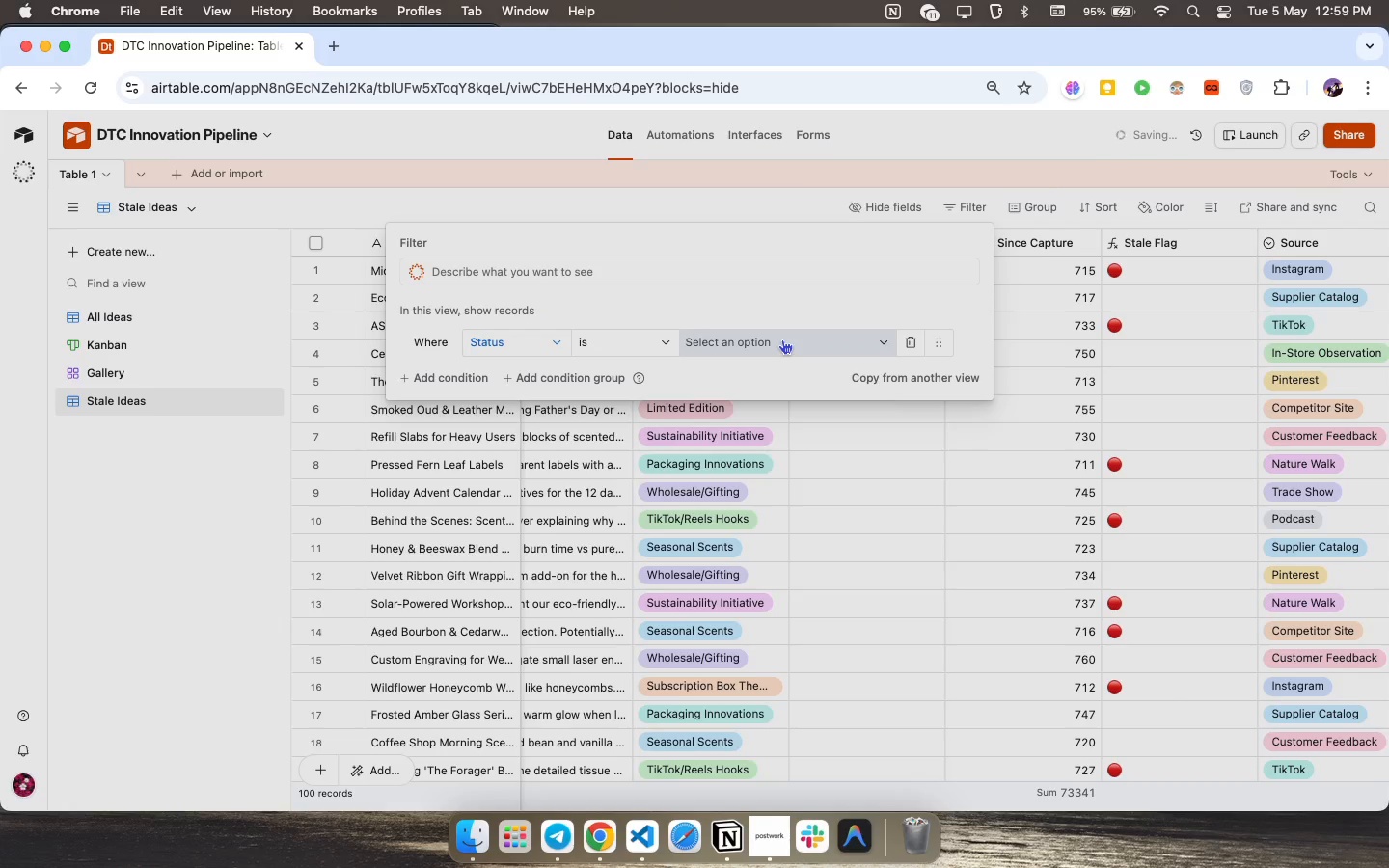 
left_click([782, 339])
 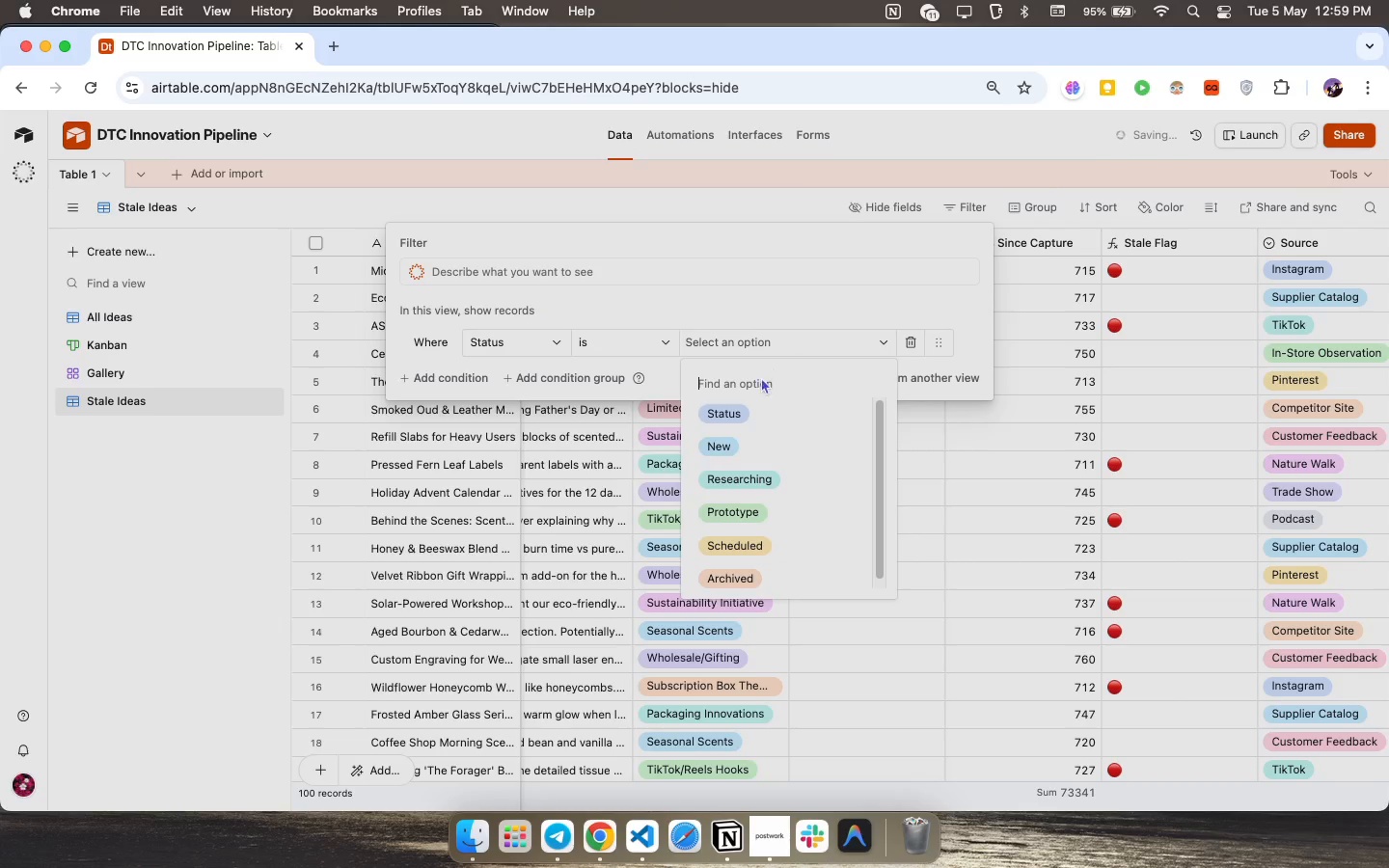 
scroll: coordinate [722, 491], scroll_direction: down, amount: 20.0
 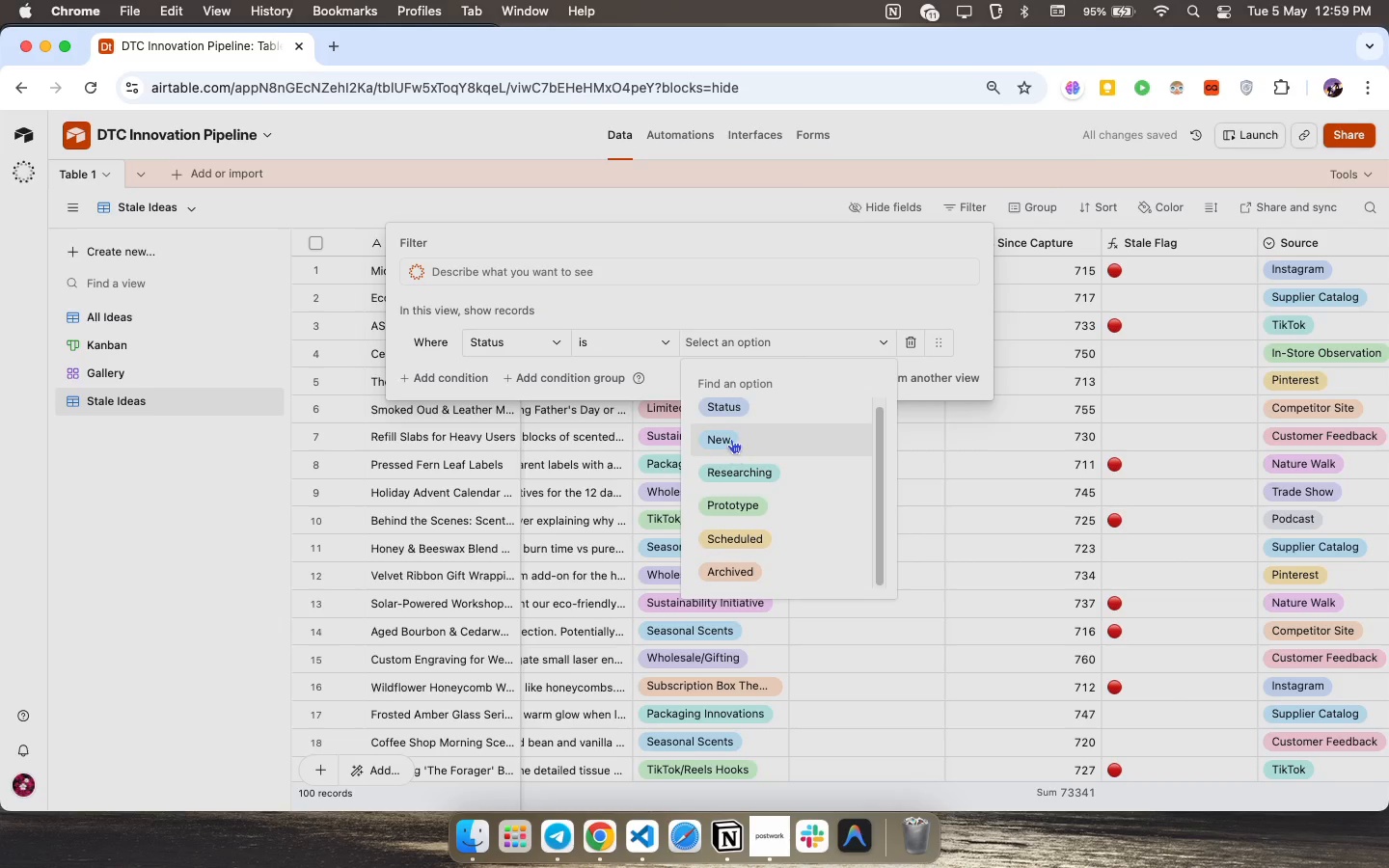 
left_click([731, 439])
 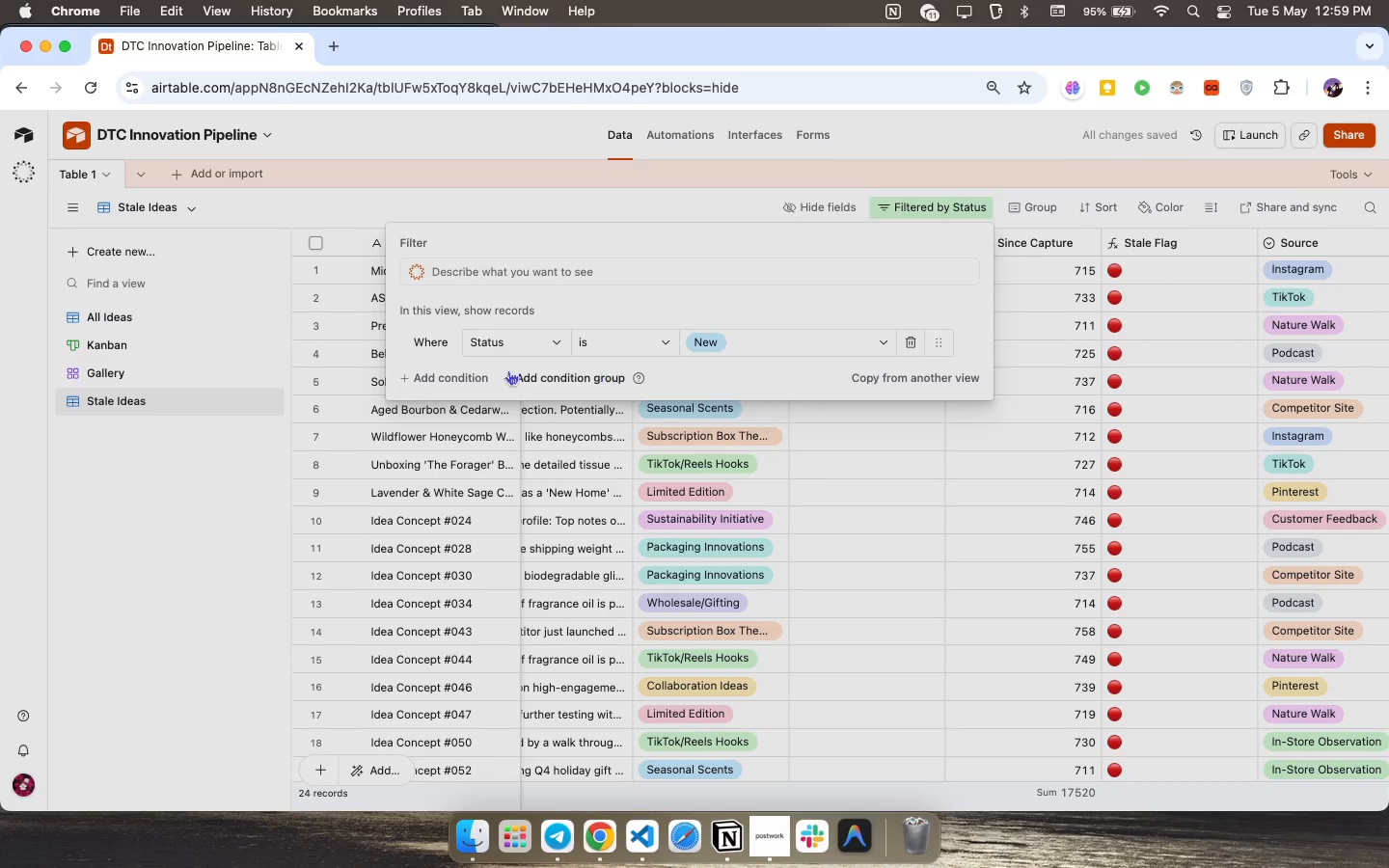 
mouse_move([507, 375])
 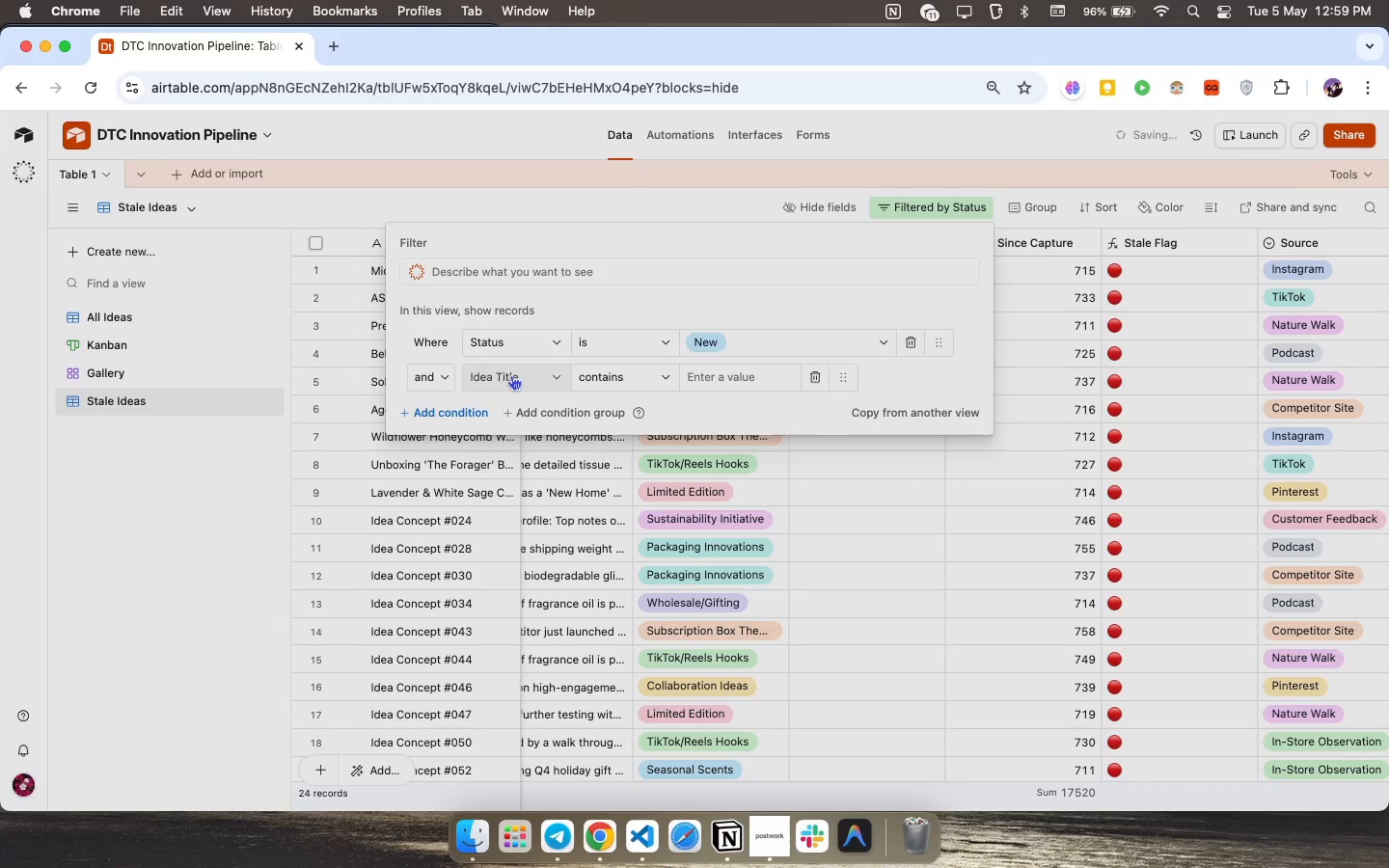 
left_click([511, 375])
 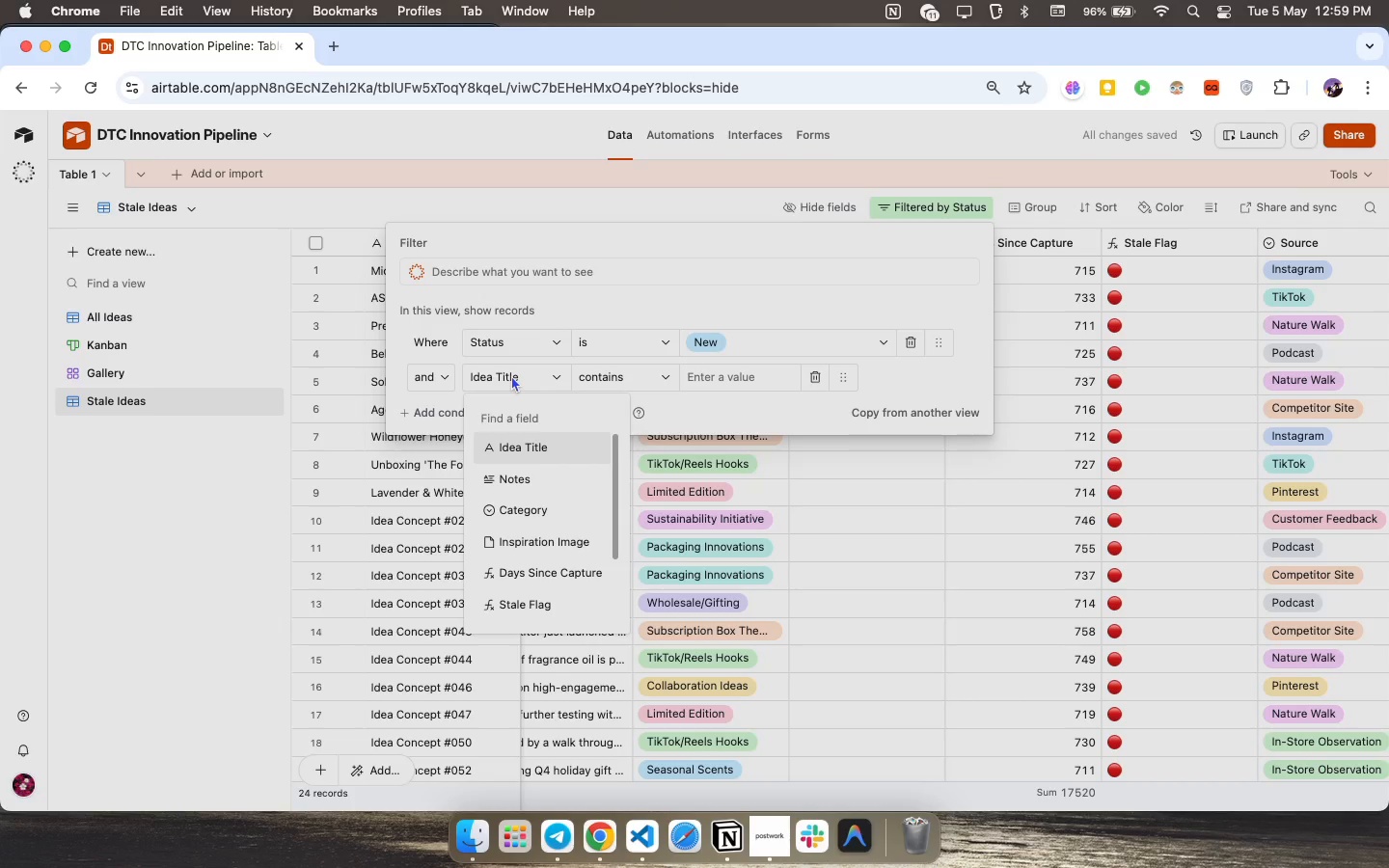 
left_click_drag(start_coordinate=[615, 375], to_coordinate=[568, 375])
 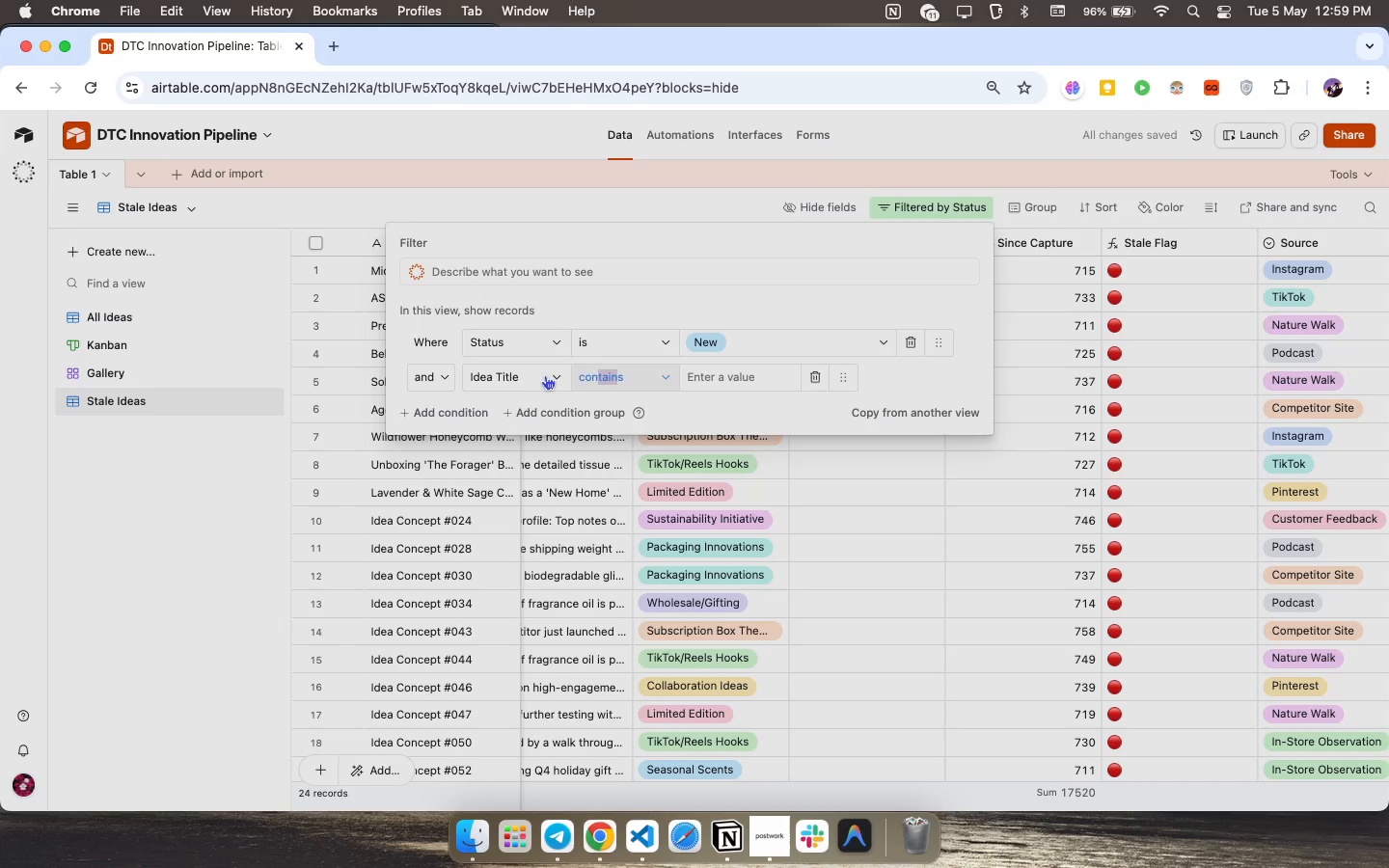 
left_click([525, 374])
 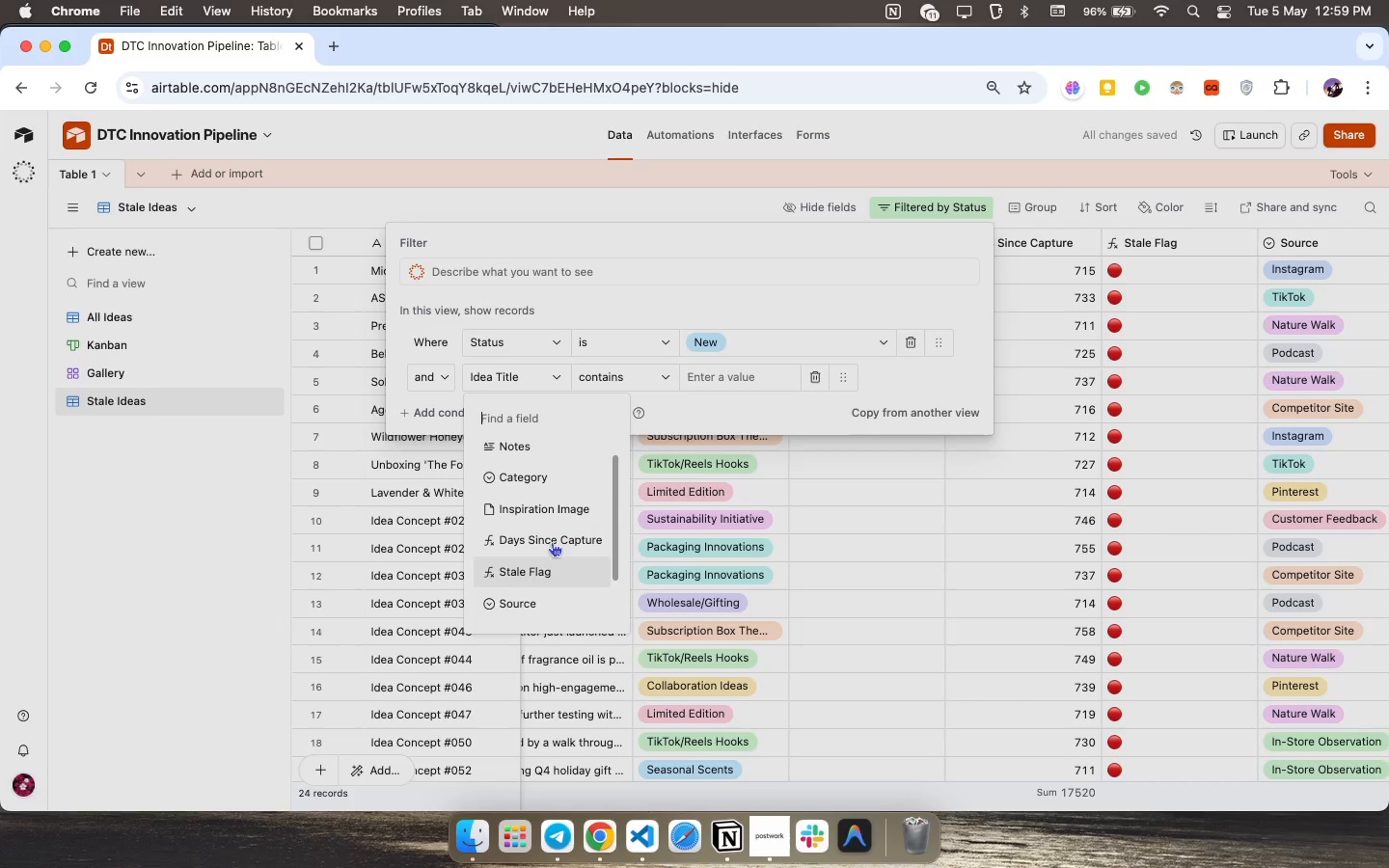 
scroll: coordinate [530, 571], scroll_direction: down, amount: 2.0
 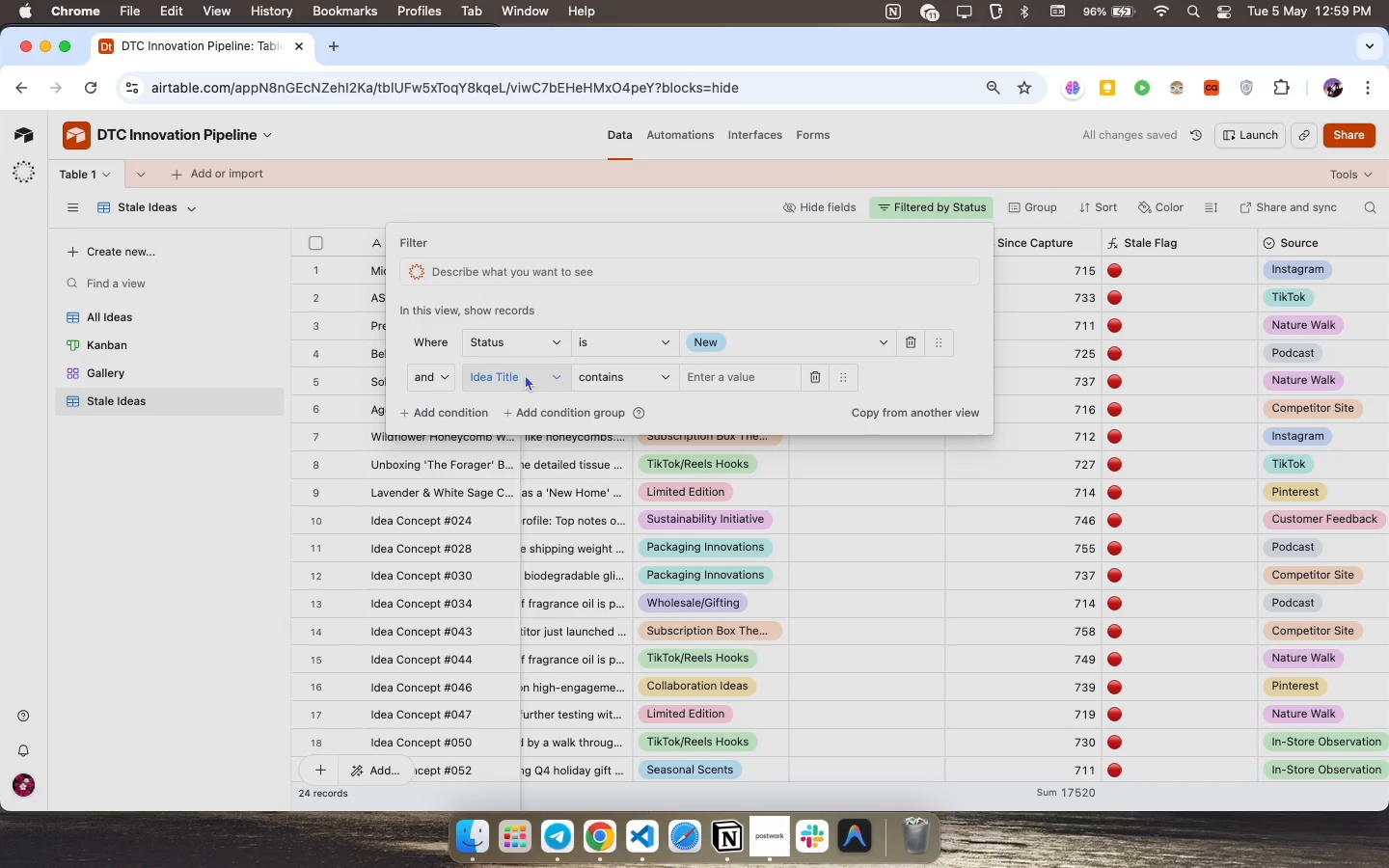 
left_click([554, 539])
 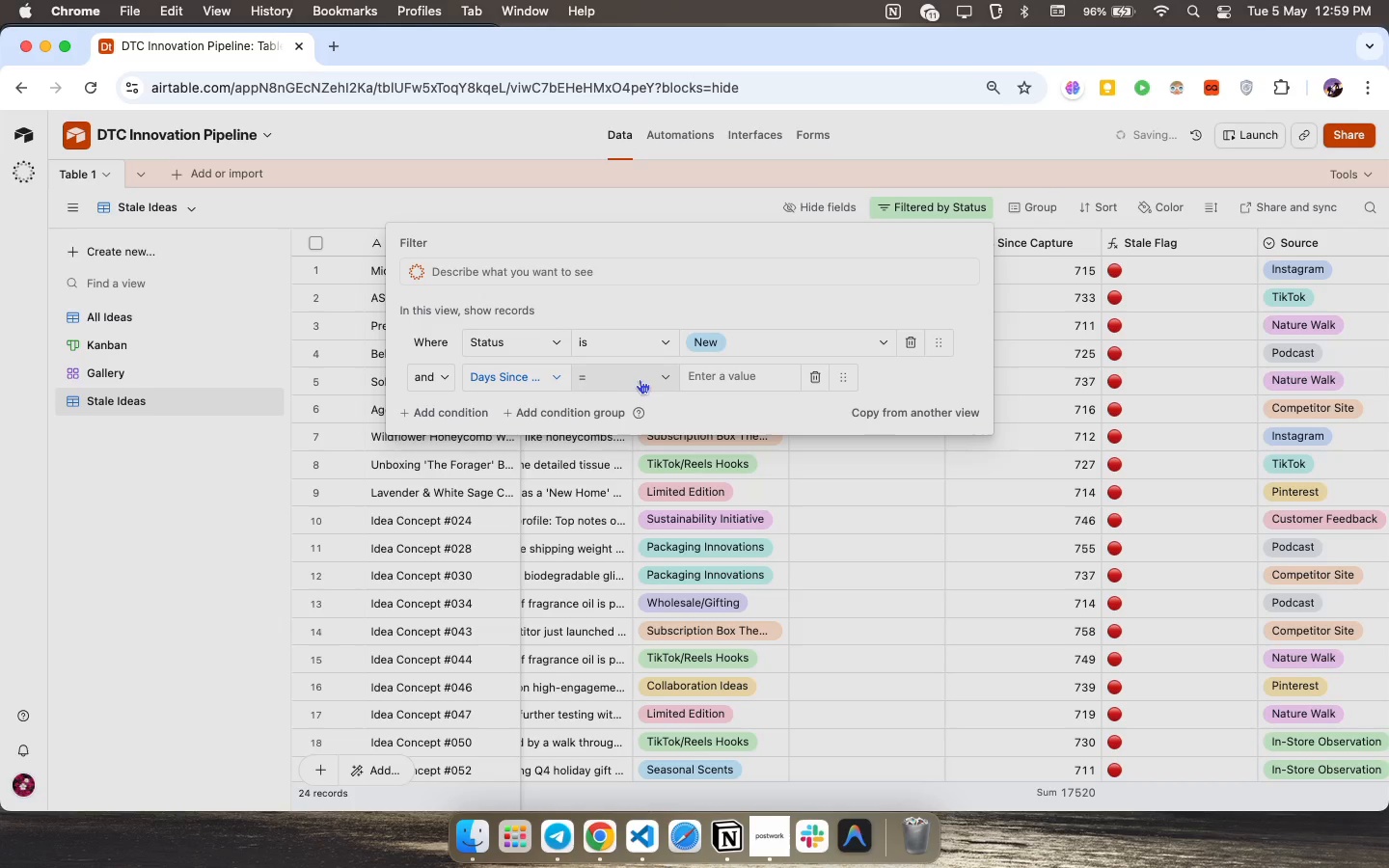 
left_click([642, 376])
 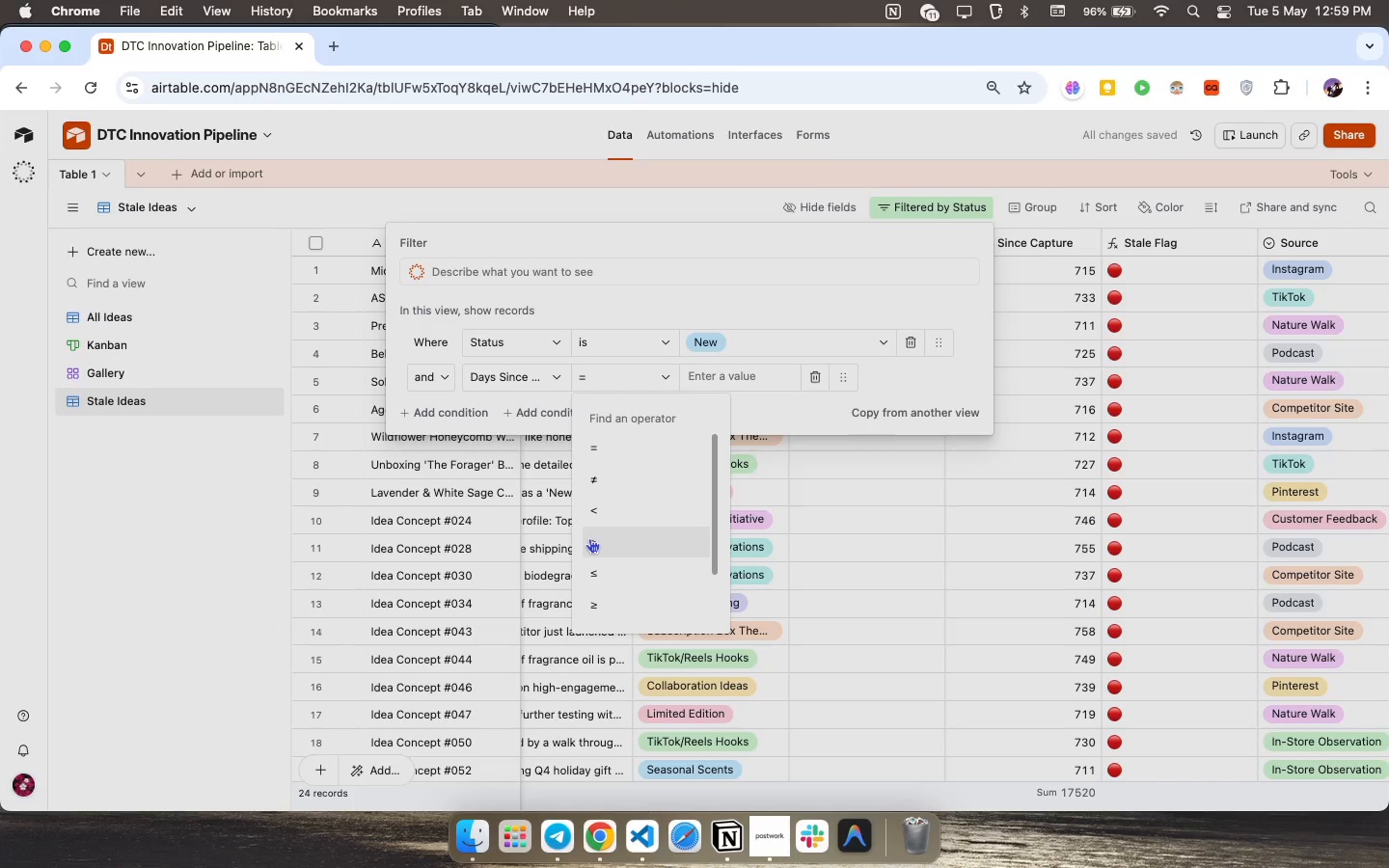 
left_click([590, 543])
 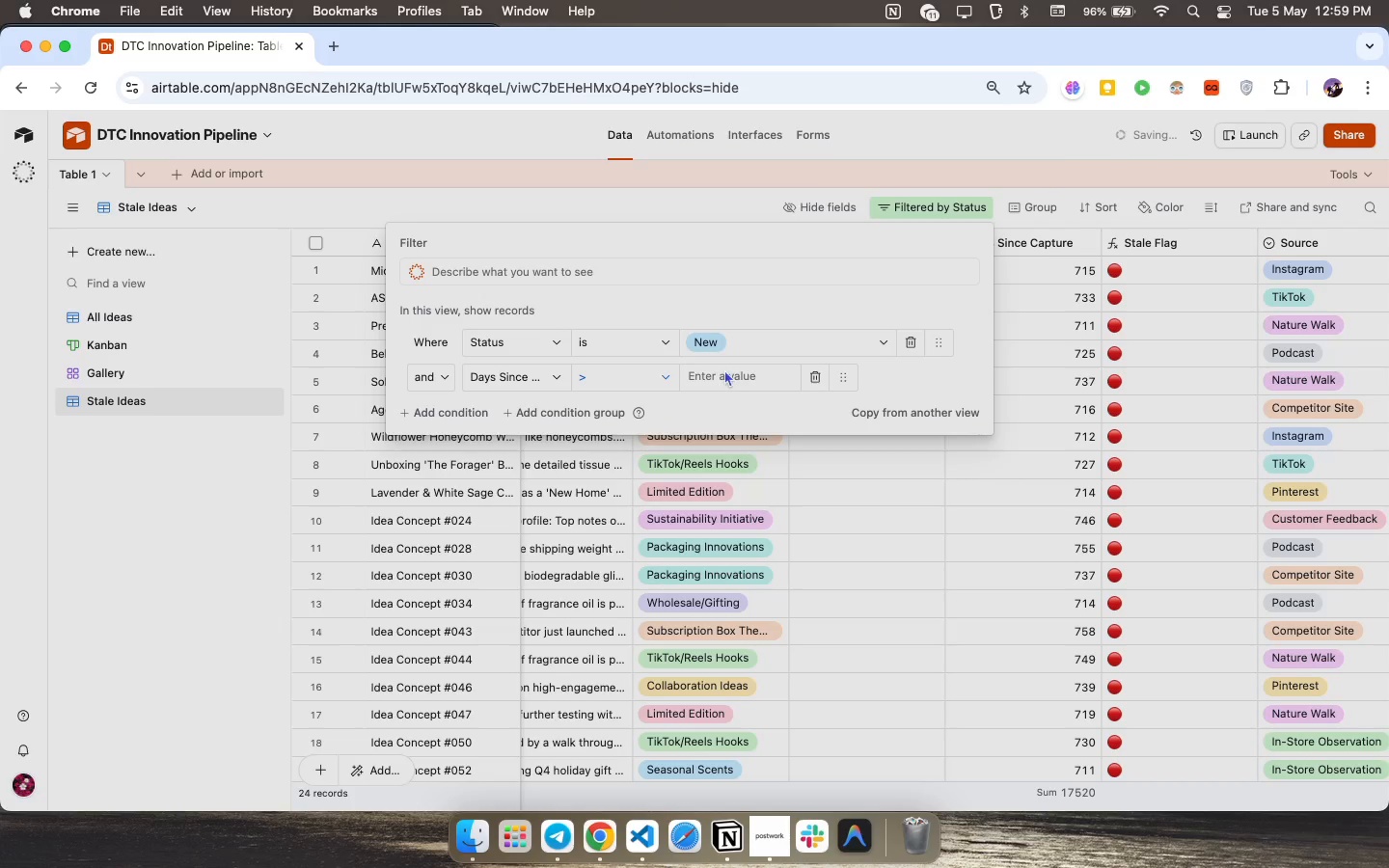 
left_click([725, 365])
 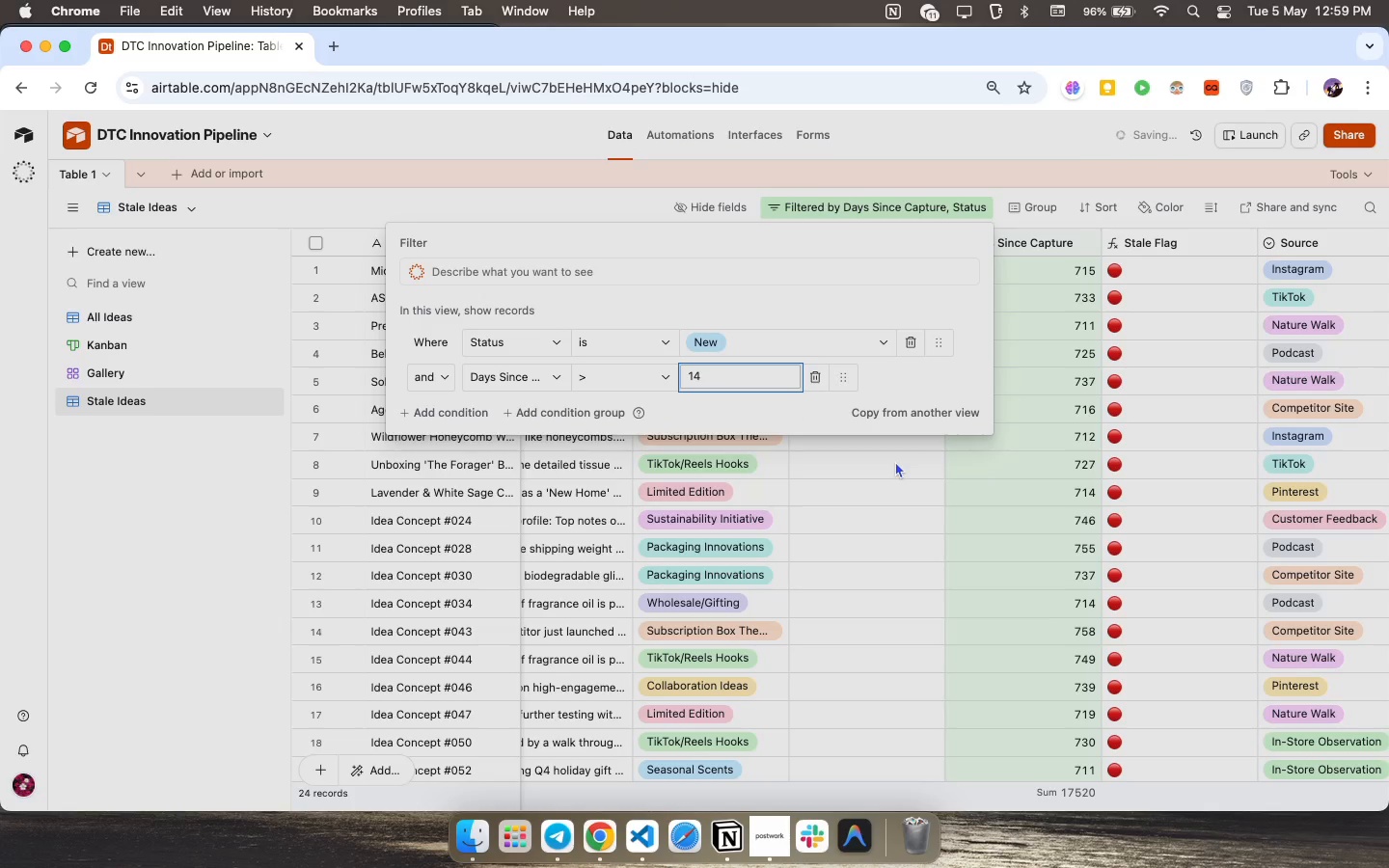 
type(14)
 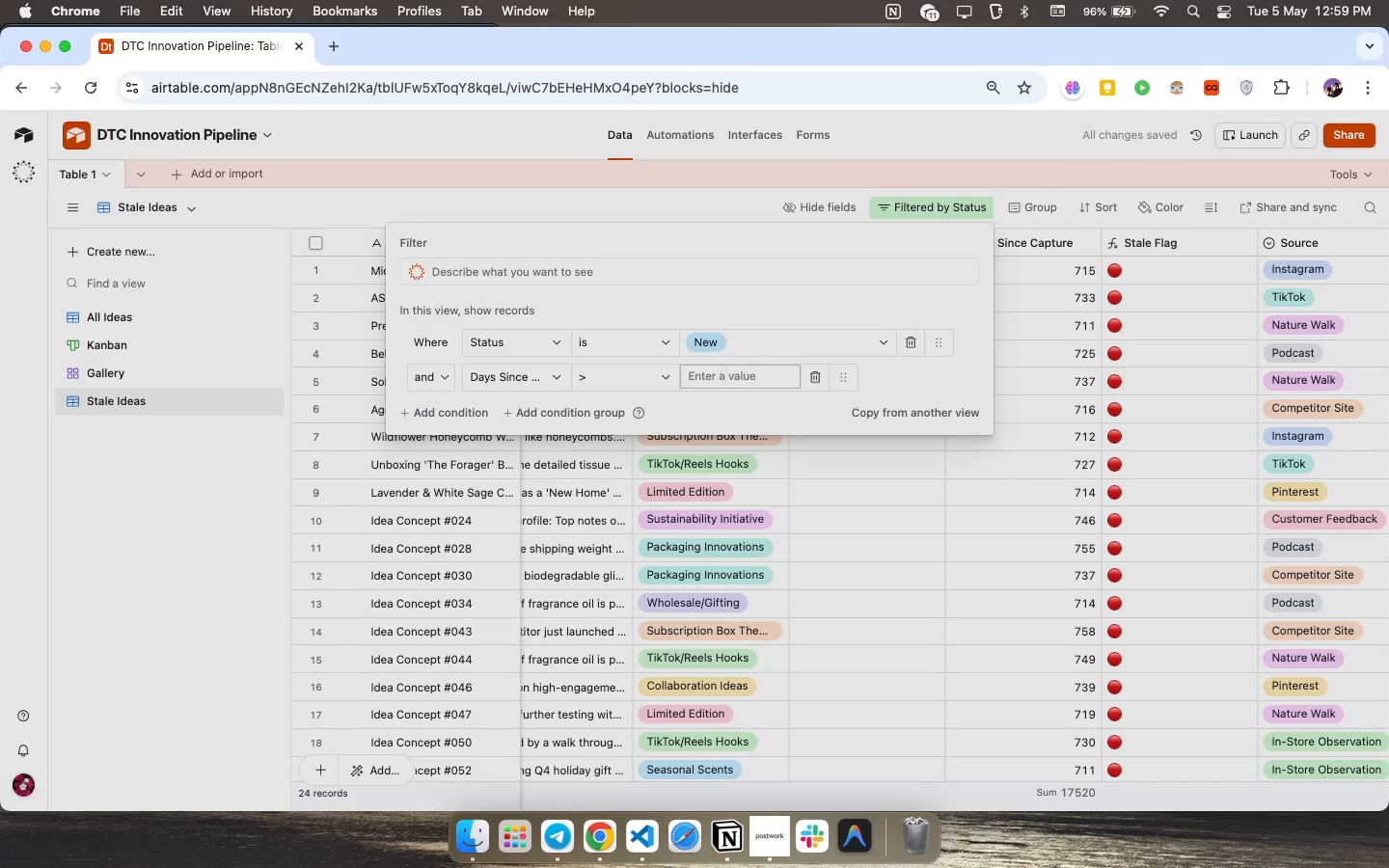 
left_click([831, 454])
 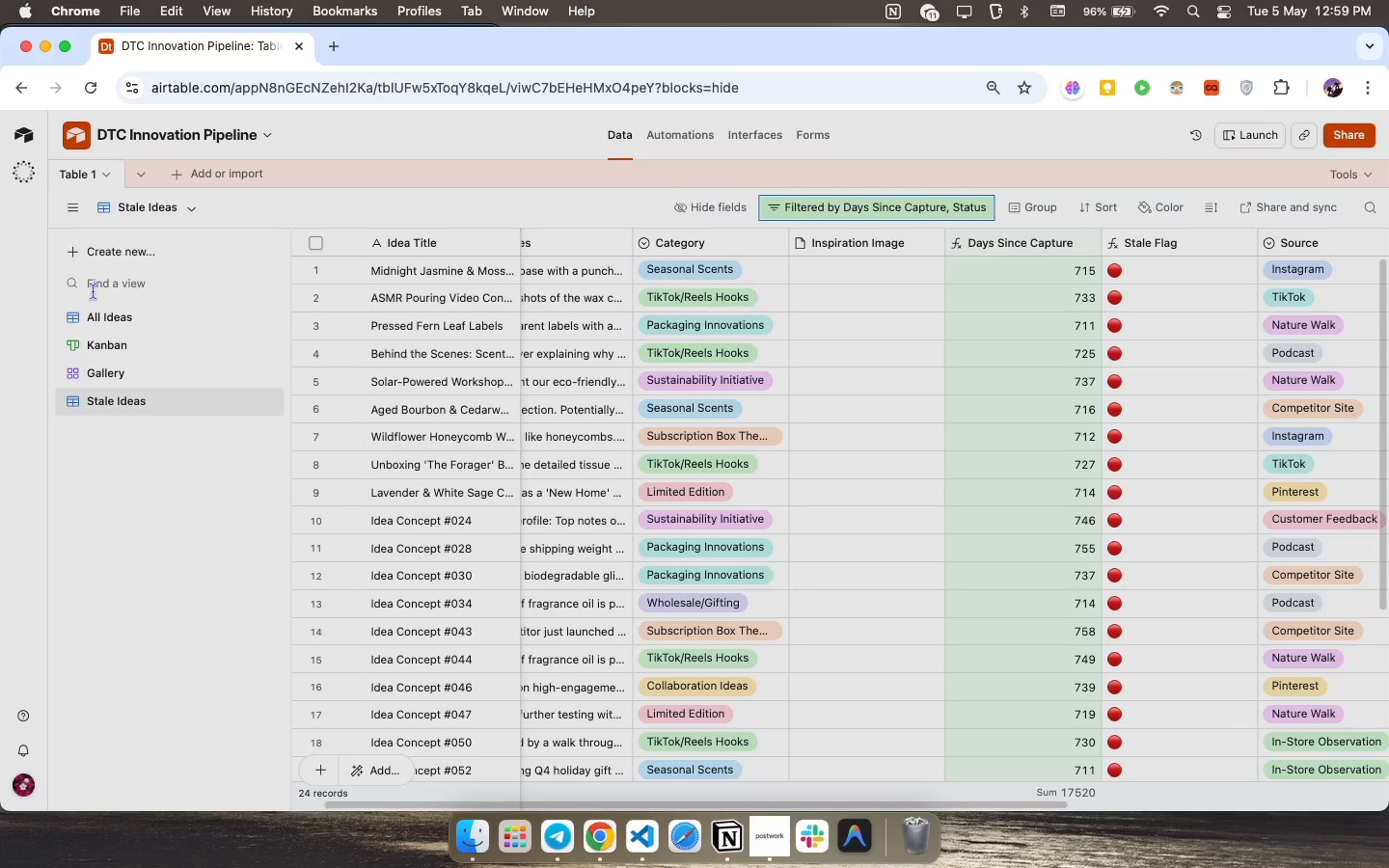 
wait(11.27)
 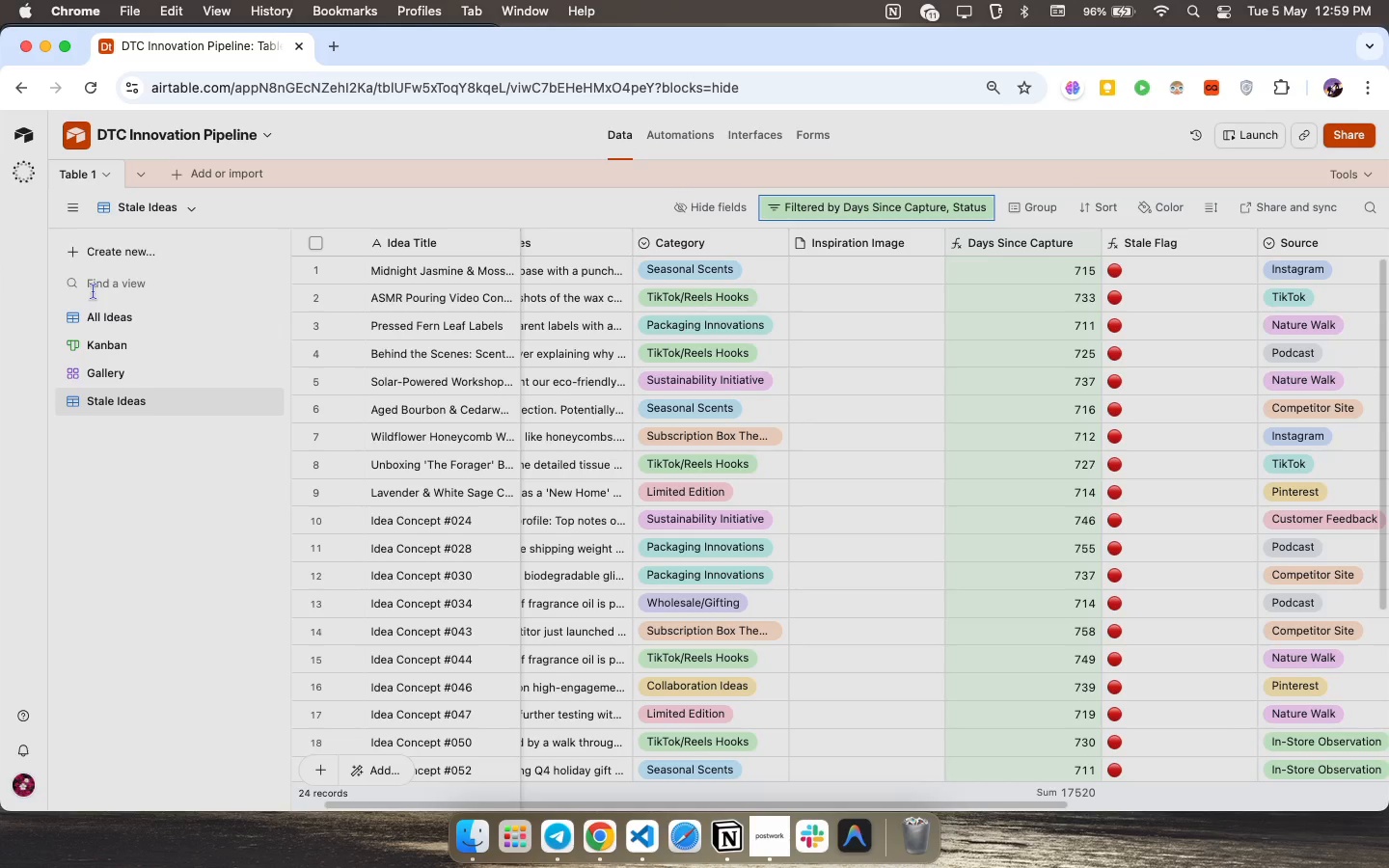 
left_click([516, 203])
 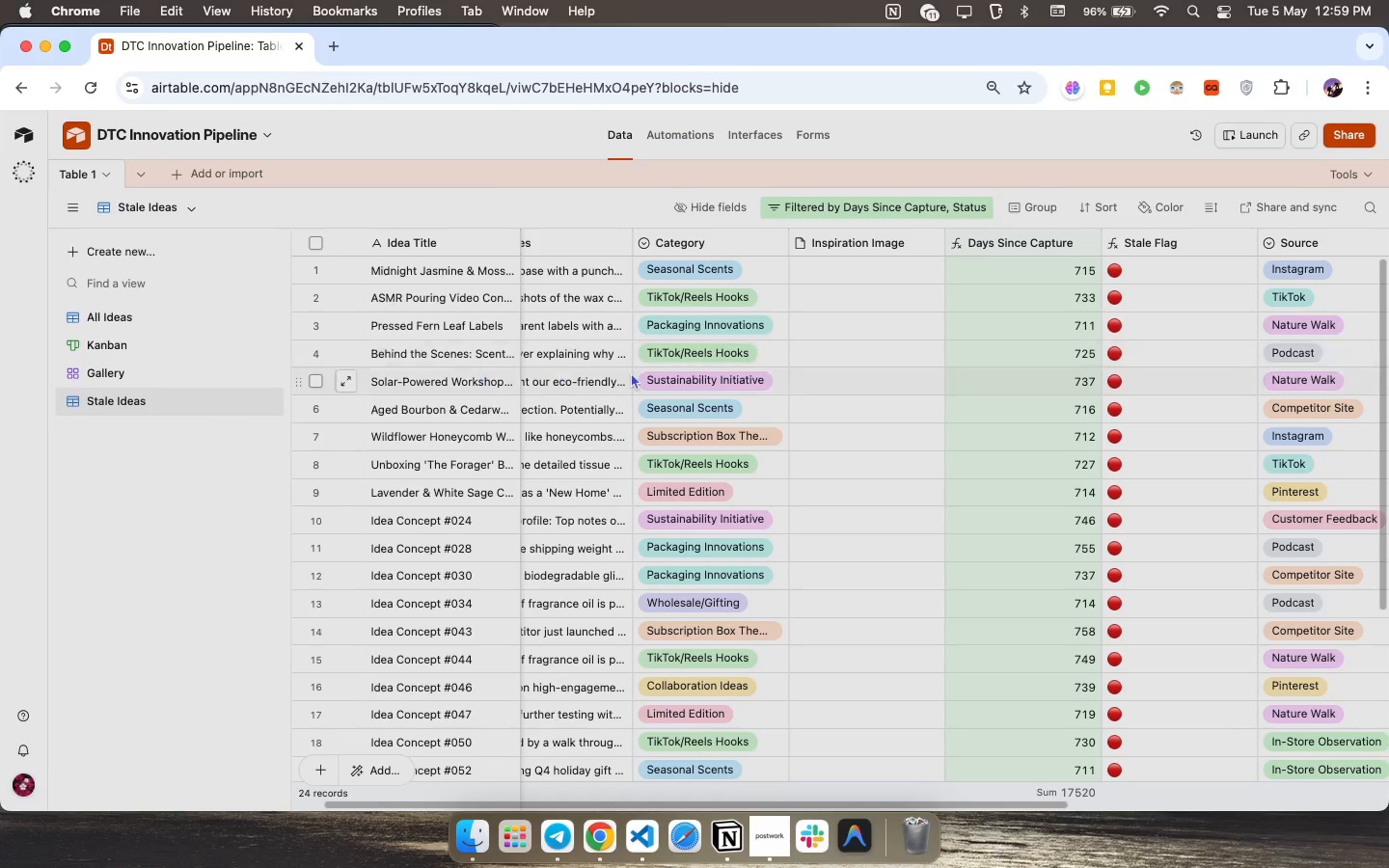 
wait(5.92)
 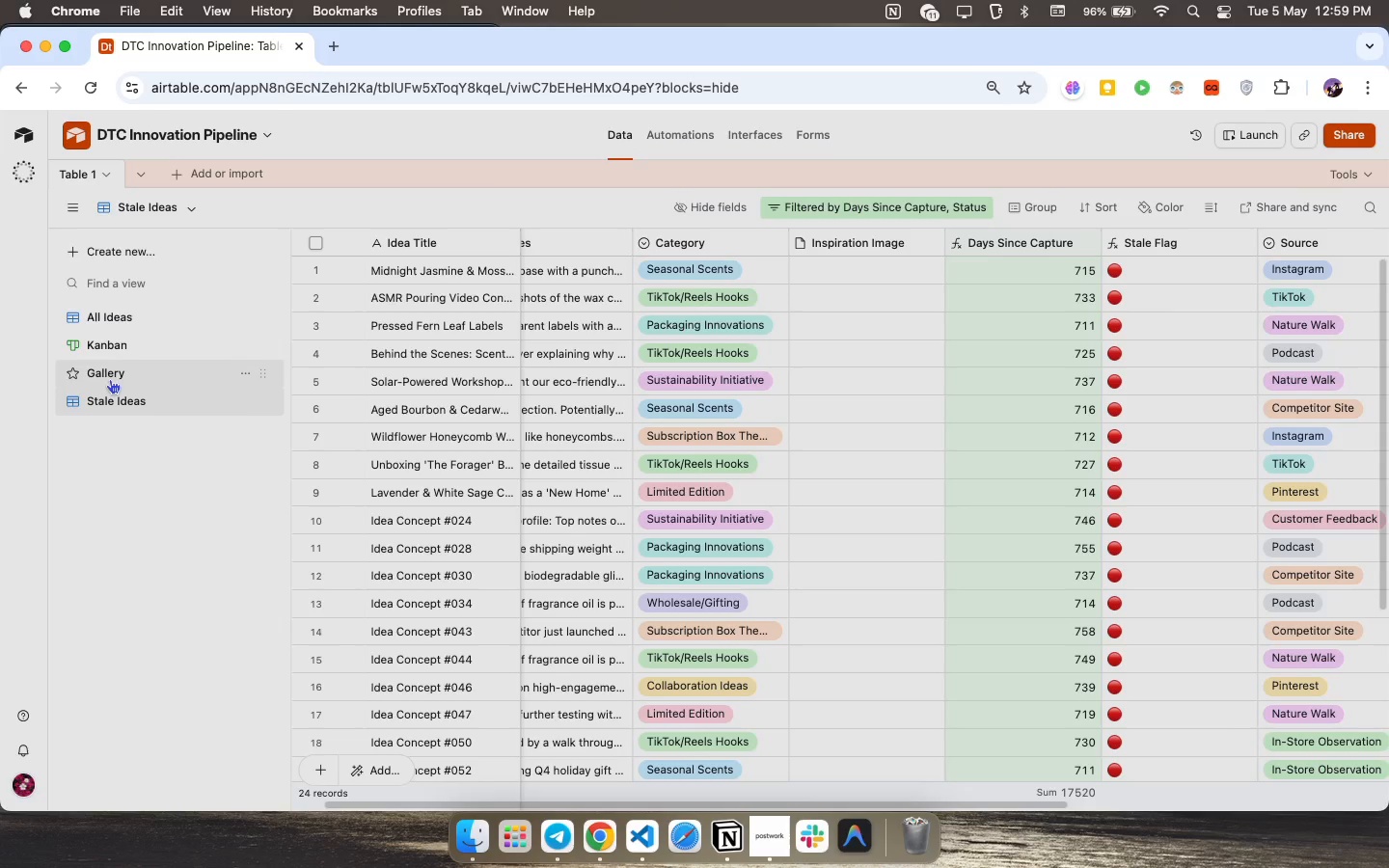 
left_click([127, 315])
 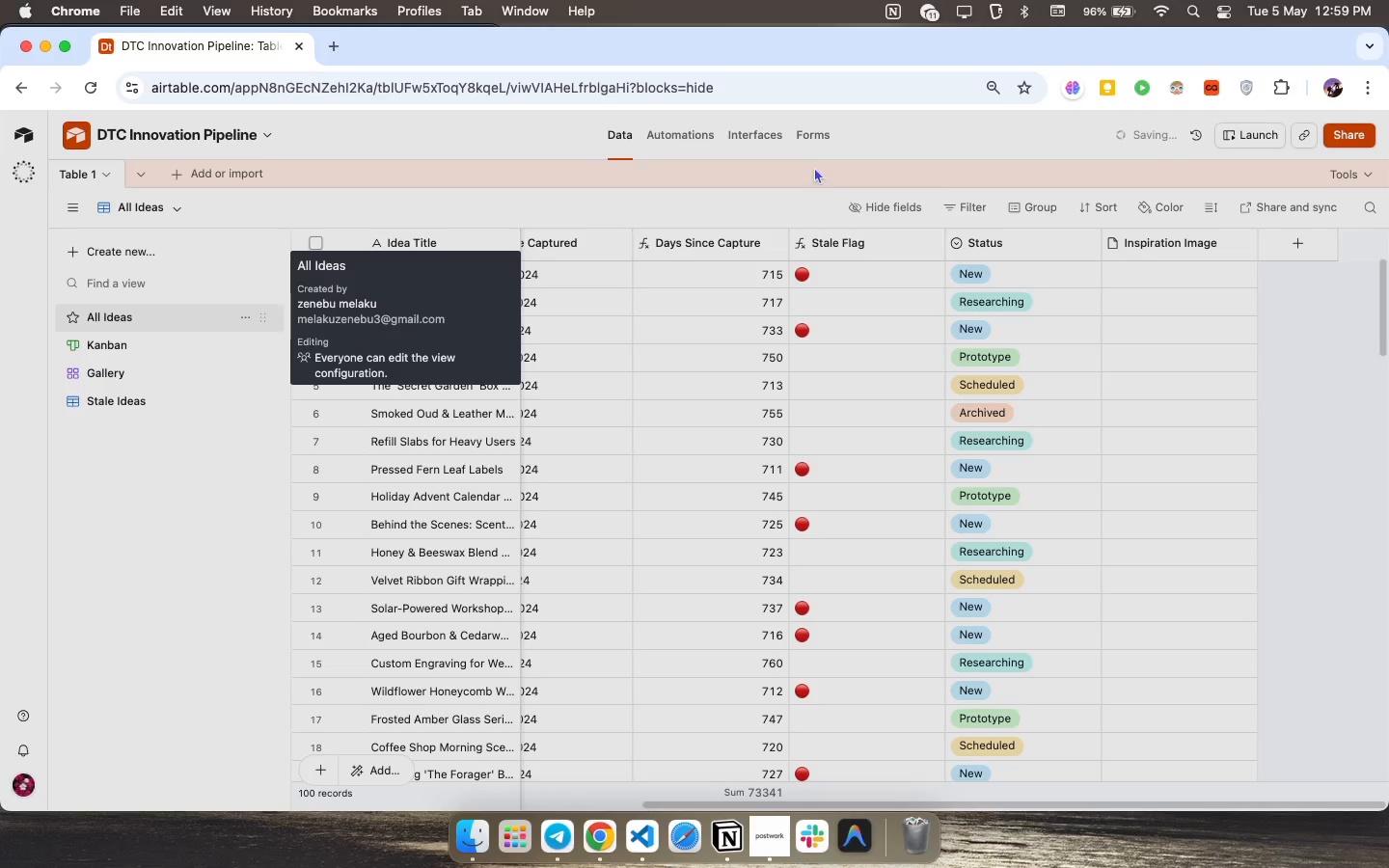 
left_click([1011, 283])
 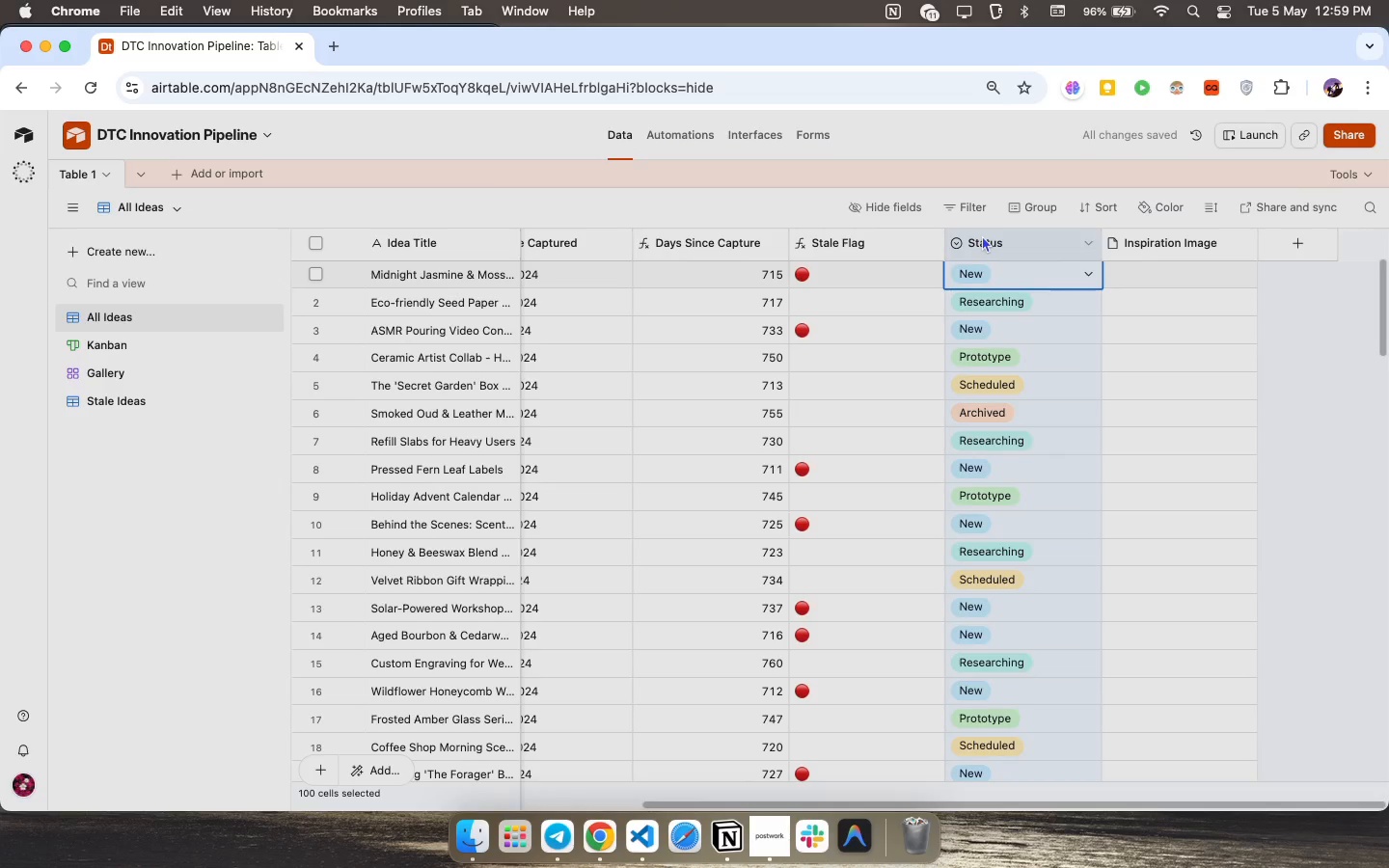 
scroll: coordinate [1068, 568], scroll_direction: down, amount: 11.0
 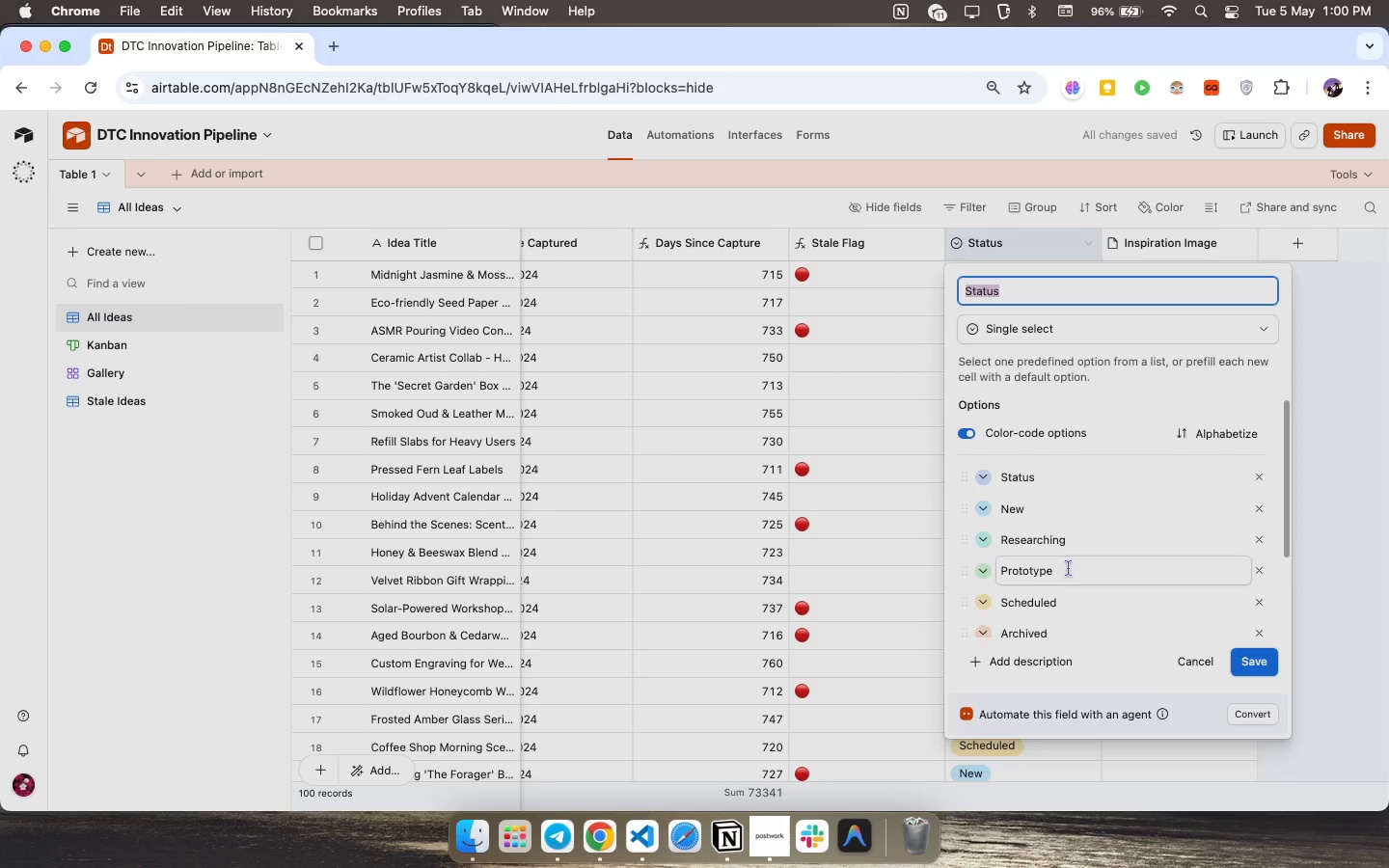 
scroll: coordinate [1071, 562], scroll_direction: up, amount: 16.0
 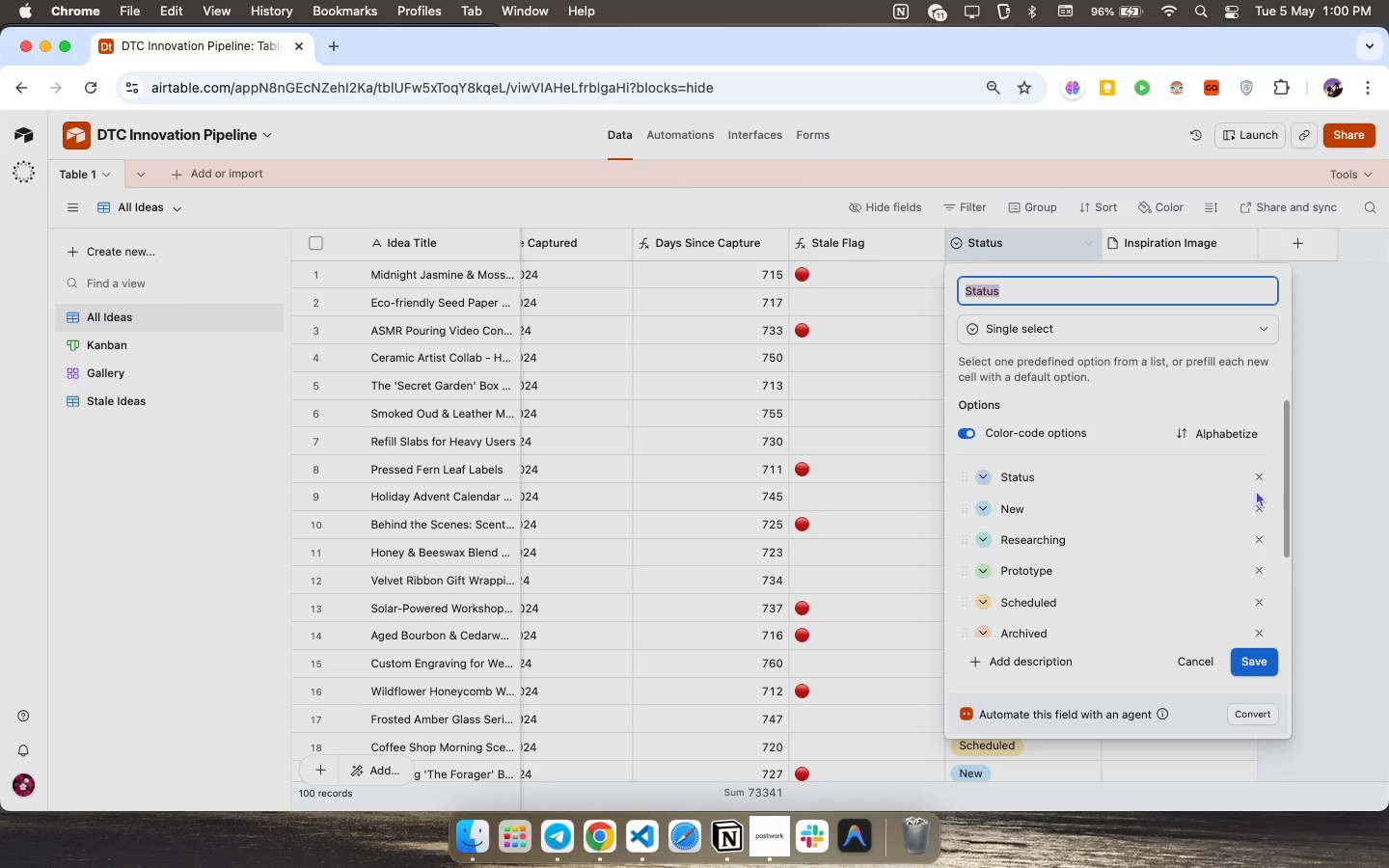 
left_click([1262, 476])
 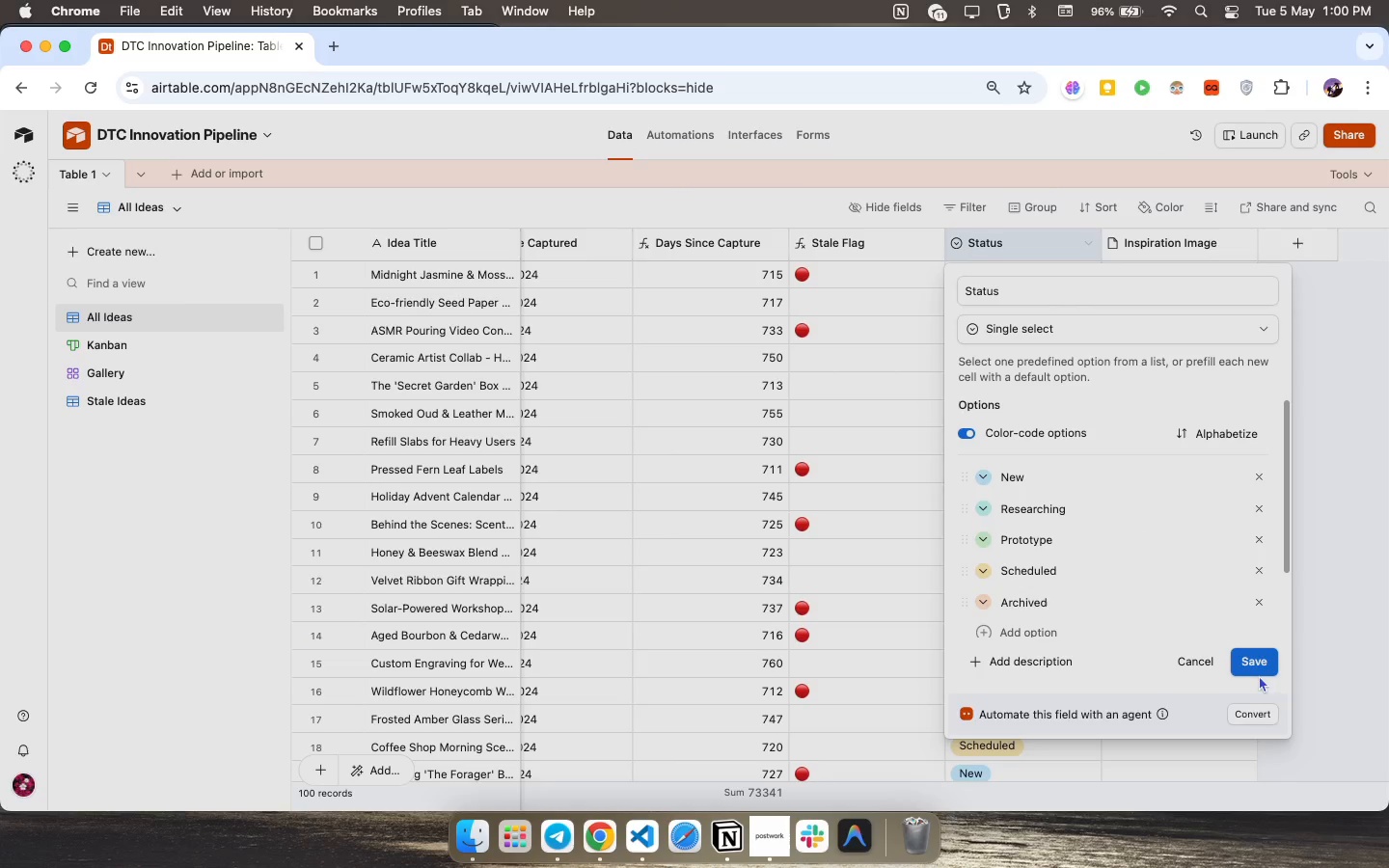 
left_click([1257, 669])
 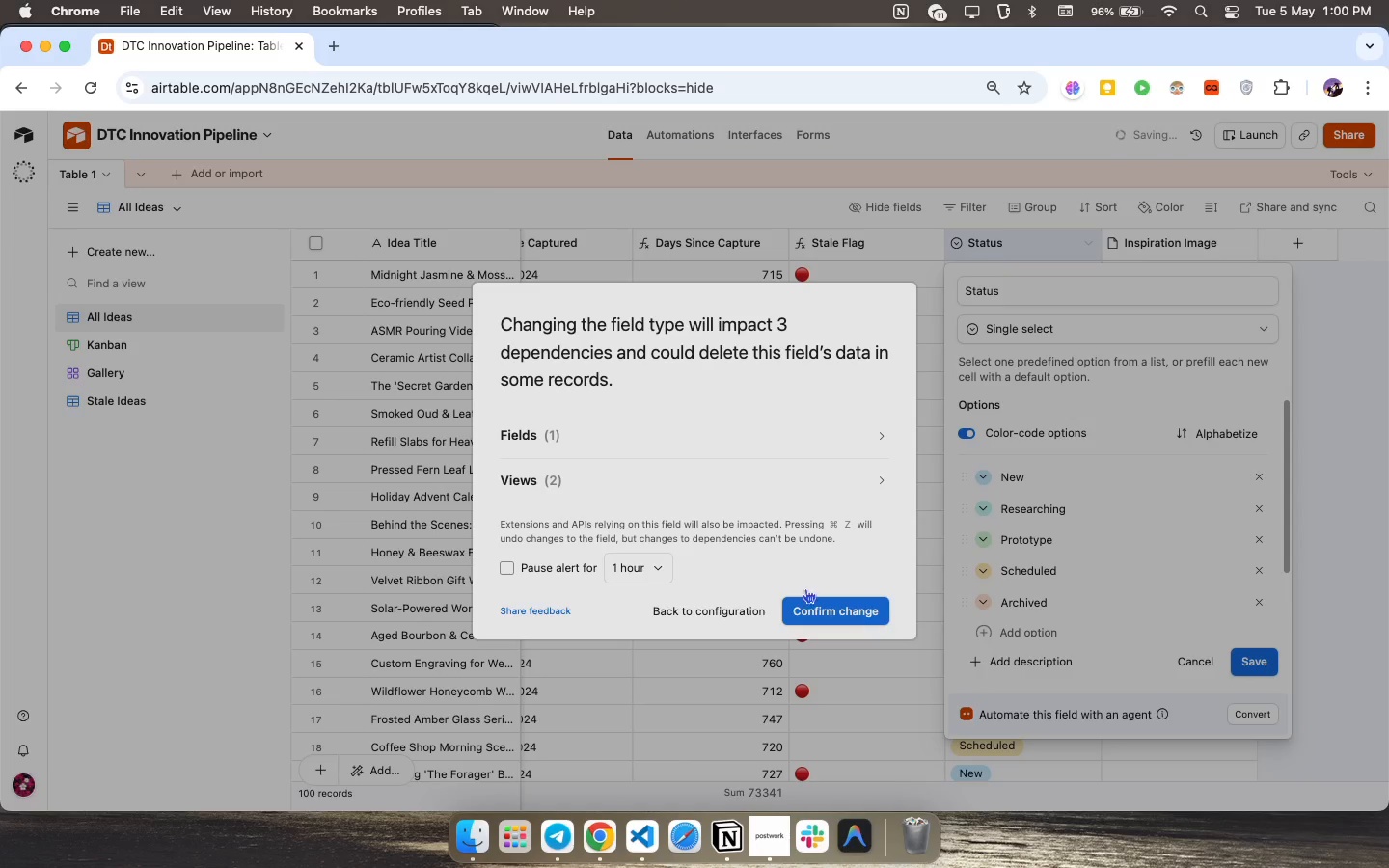 
left_click([824, 615])
 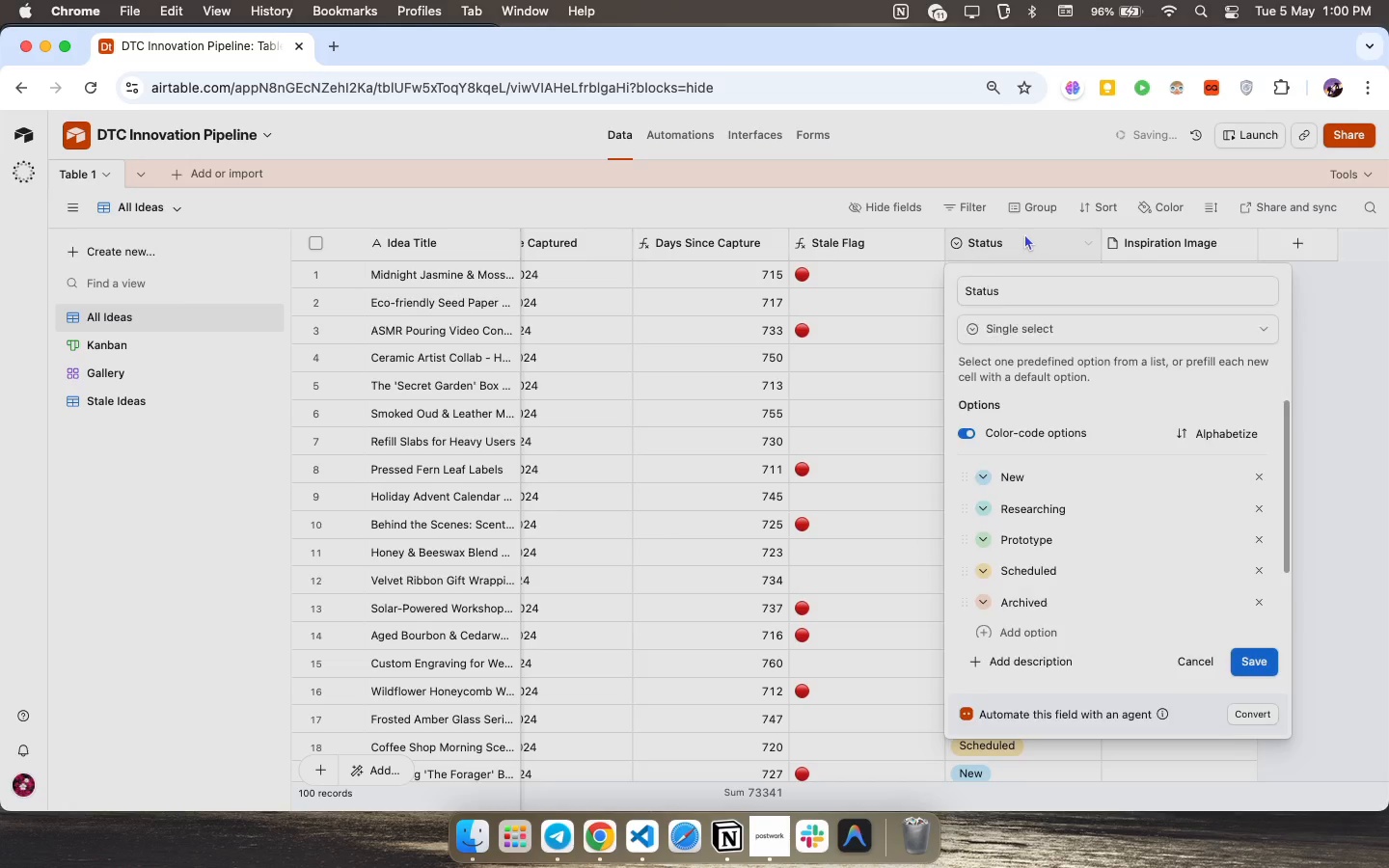 
double_click([1025, 232])
 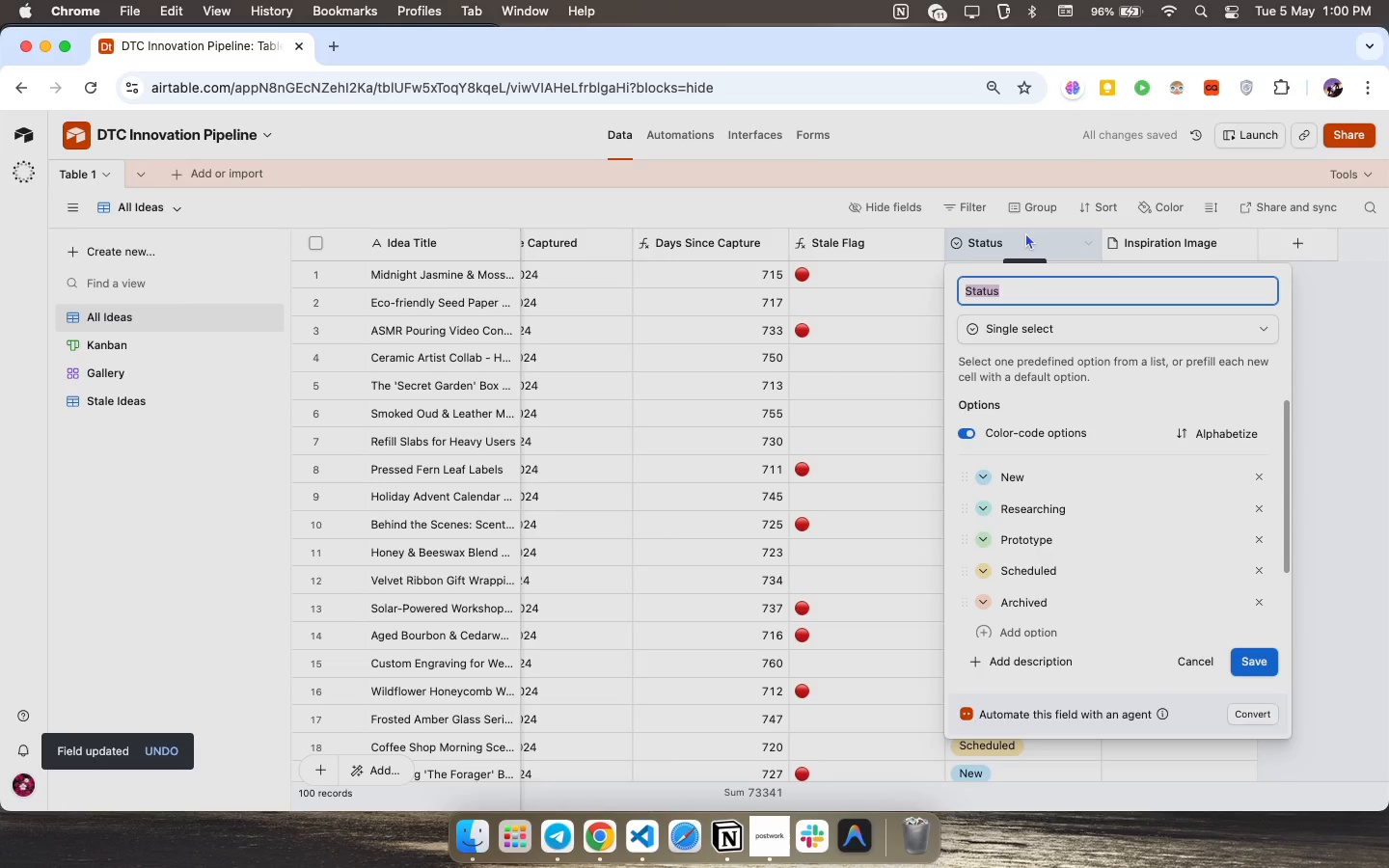 
wait(5.42)
 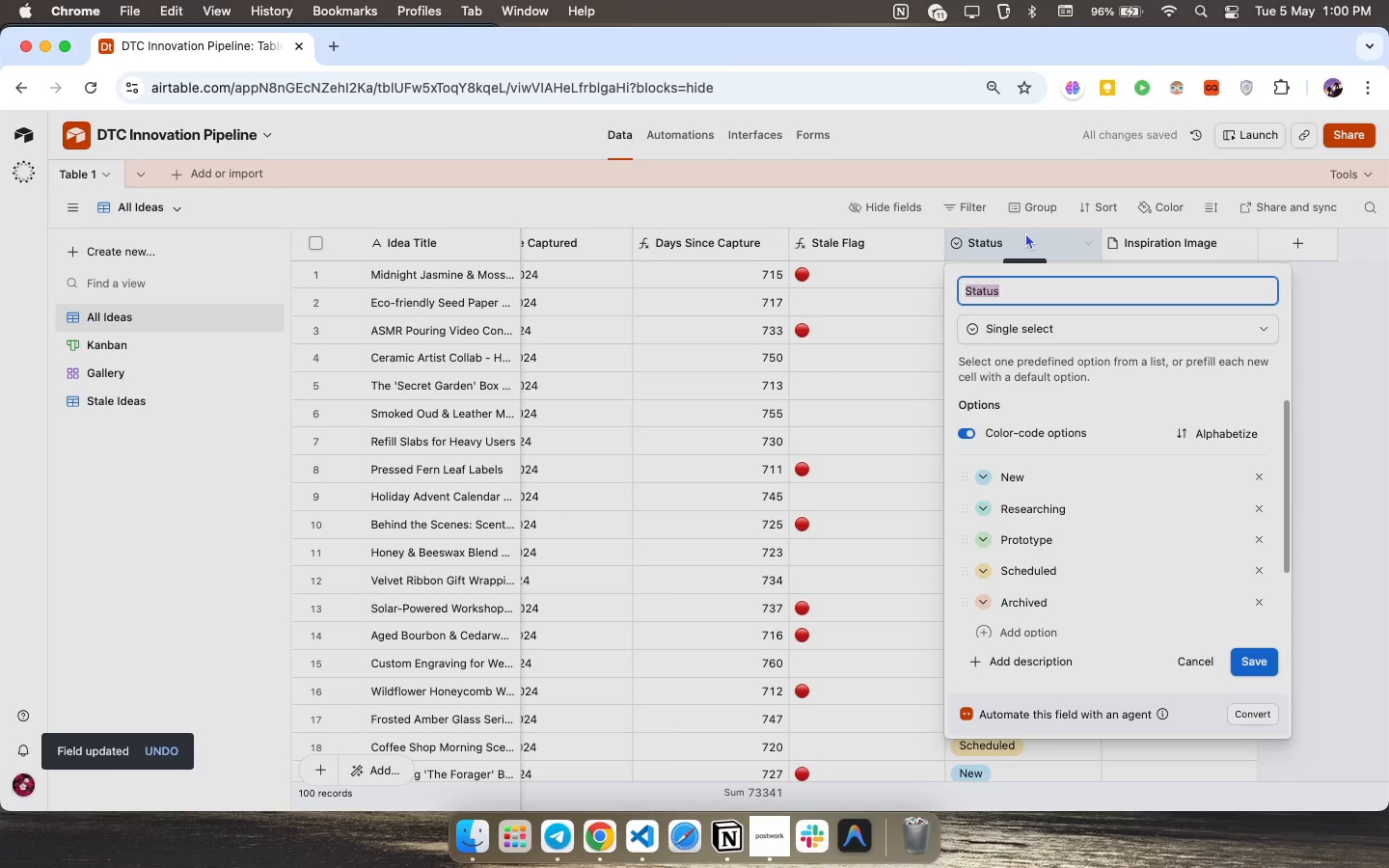 
scroll: coordinate [1112, 589], scroll_direction: down, amount: 4.0
 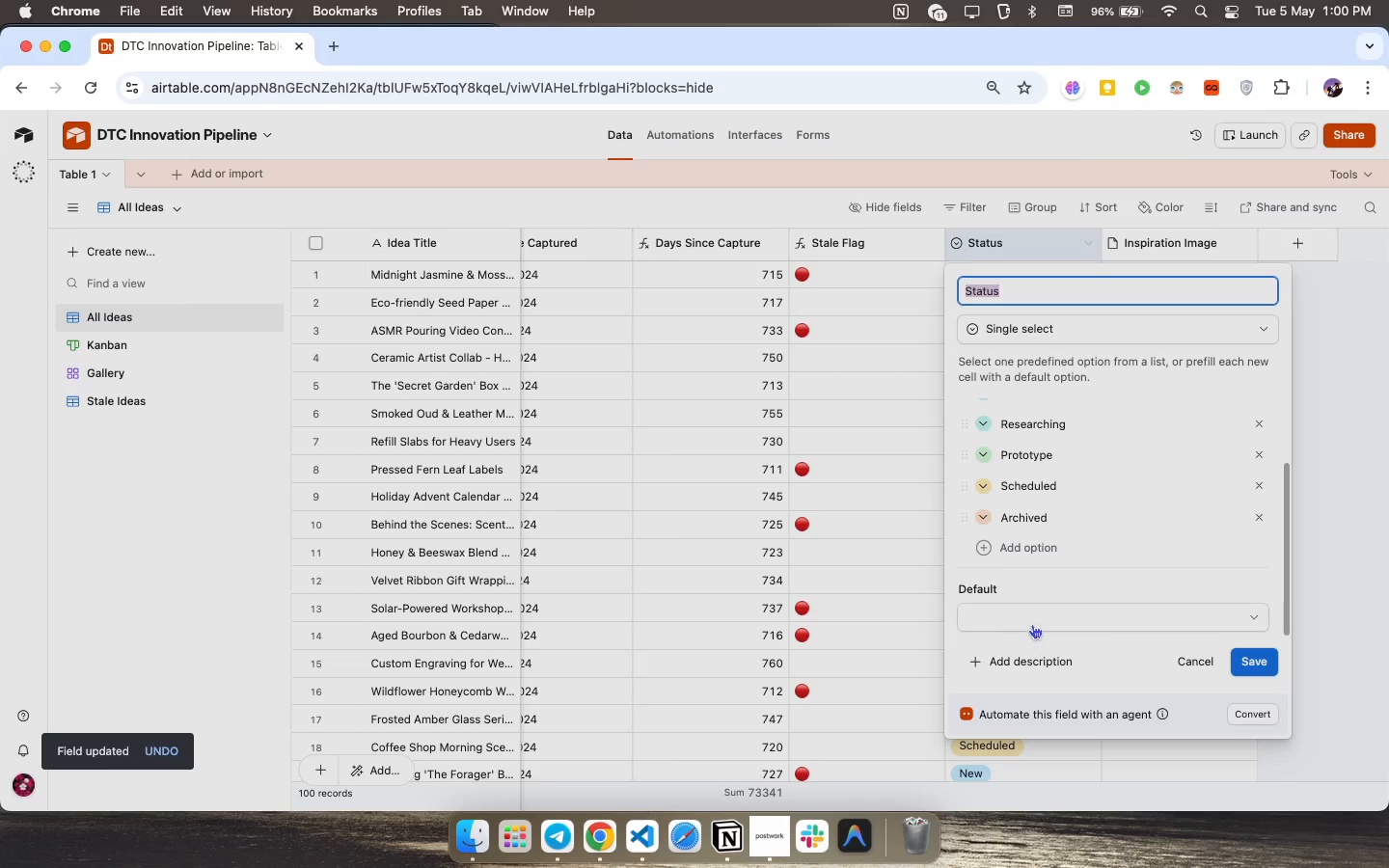 
left_click([1031, 621])
 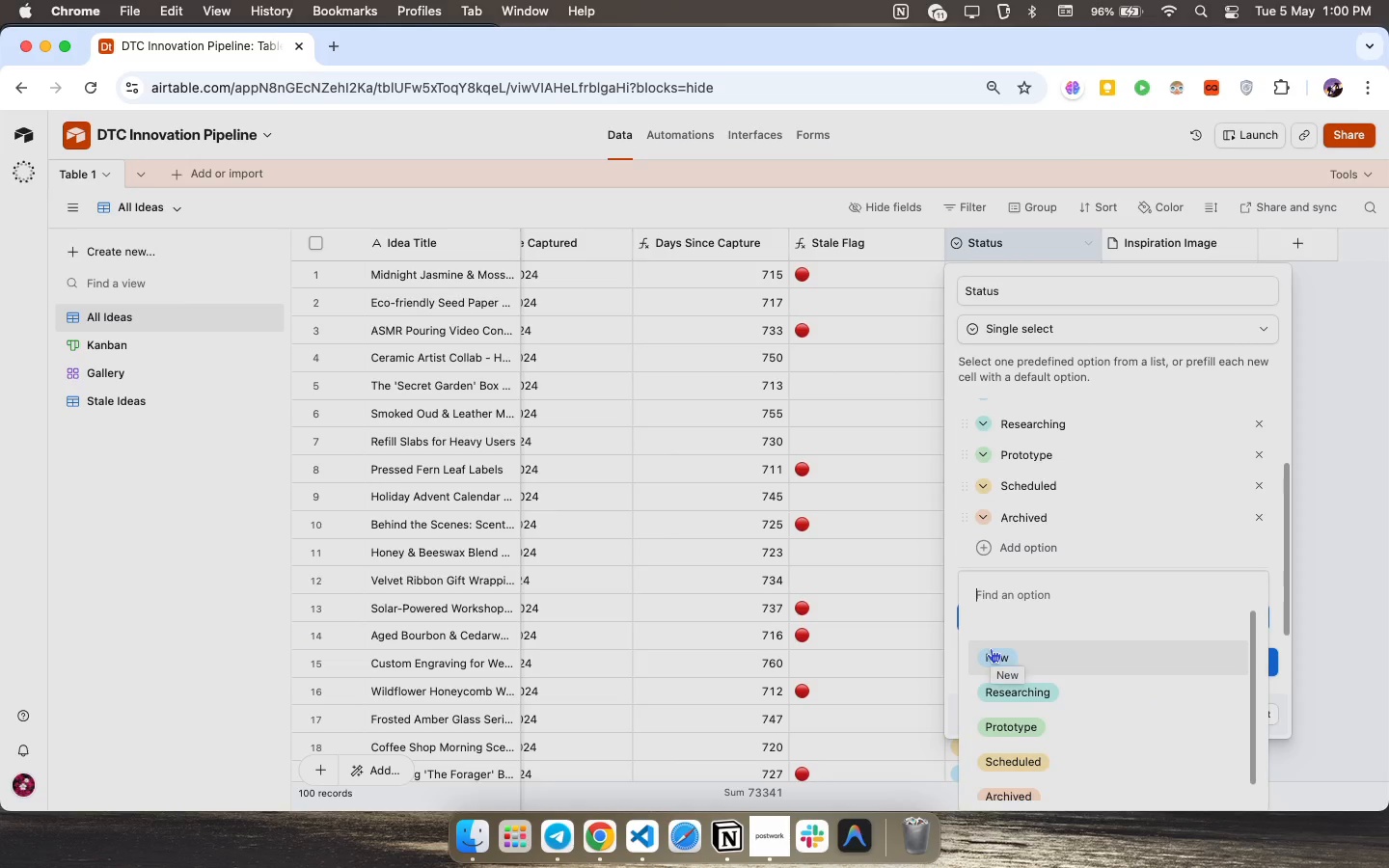 
left_click([991, 648])
 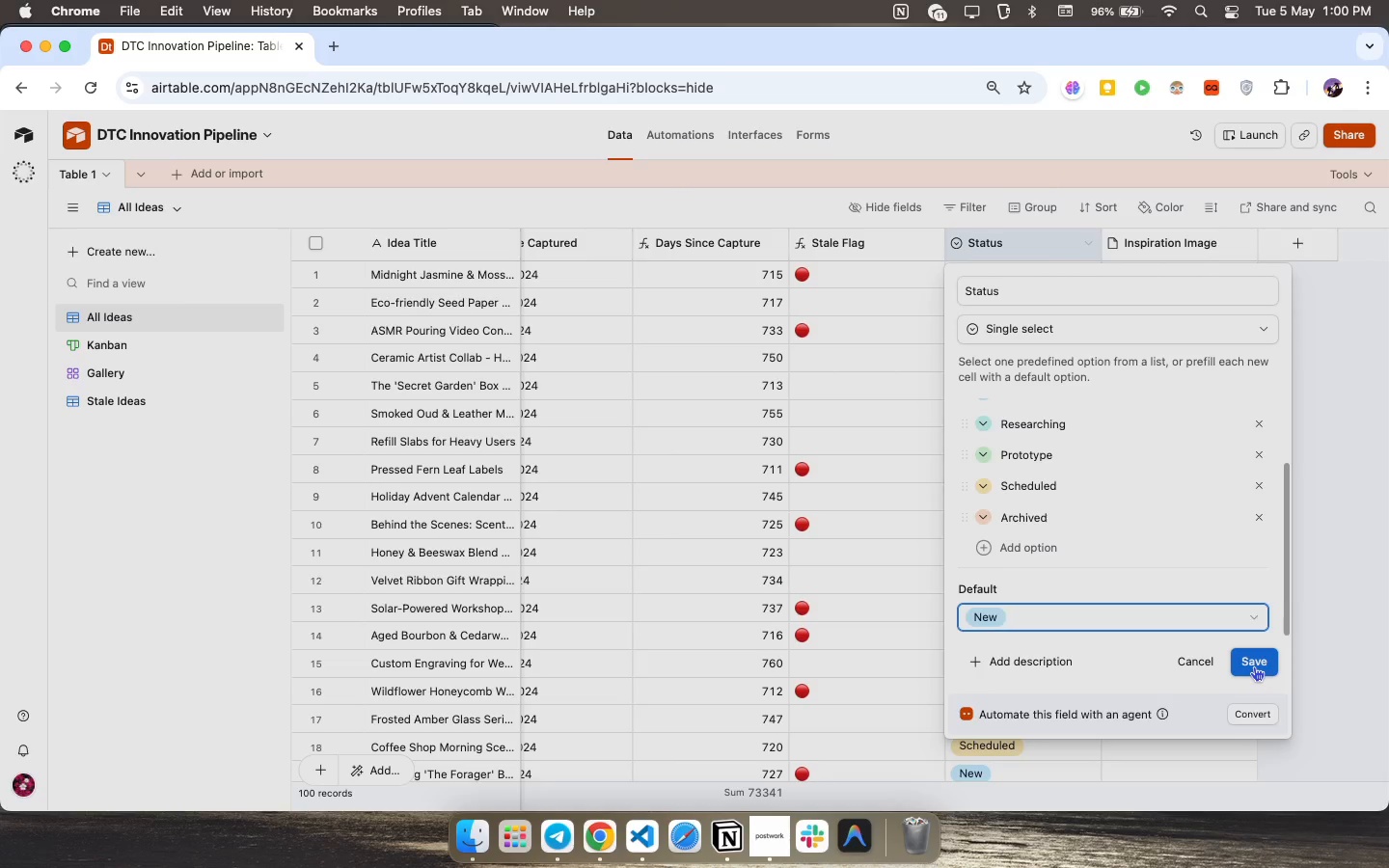 
left_click([1254, 666])
 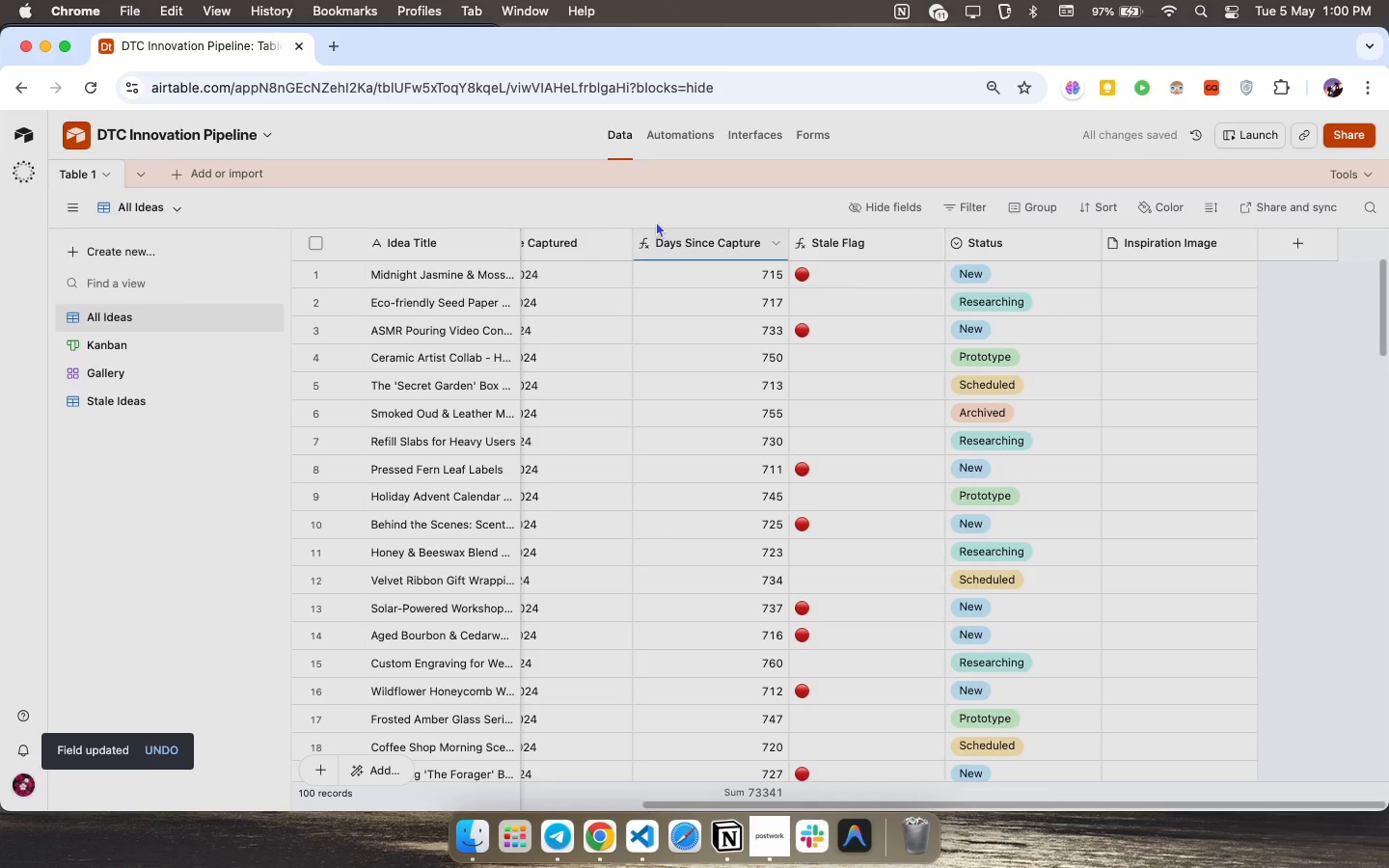 
wait(6.21)
 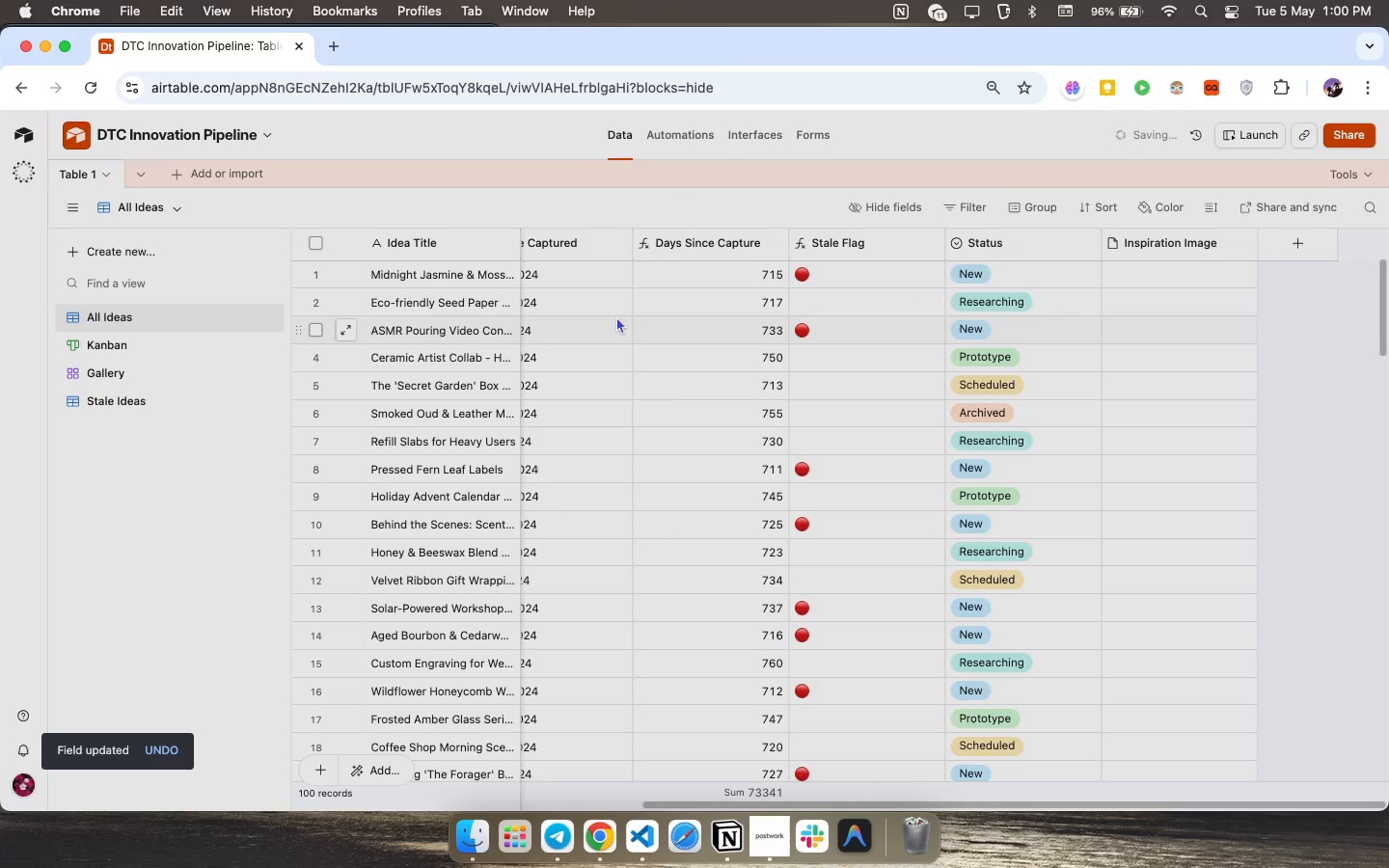 
left_click([759, 136])
 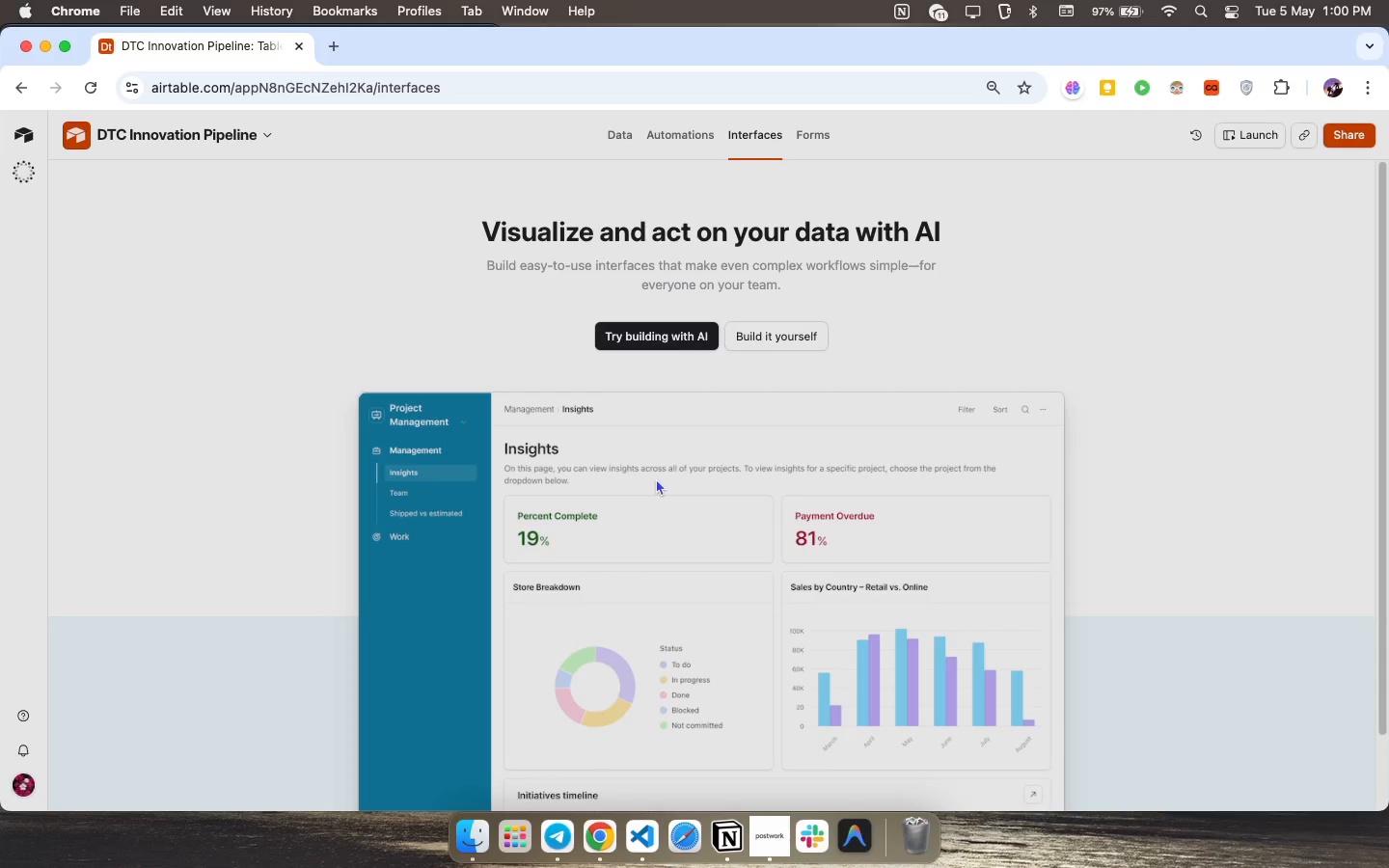 
wait(11.46)
 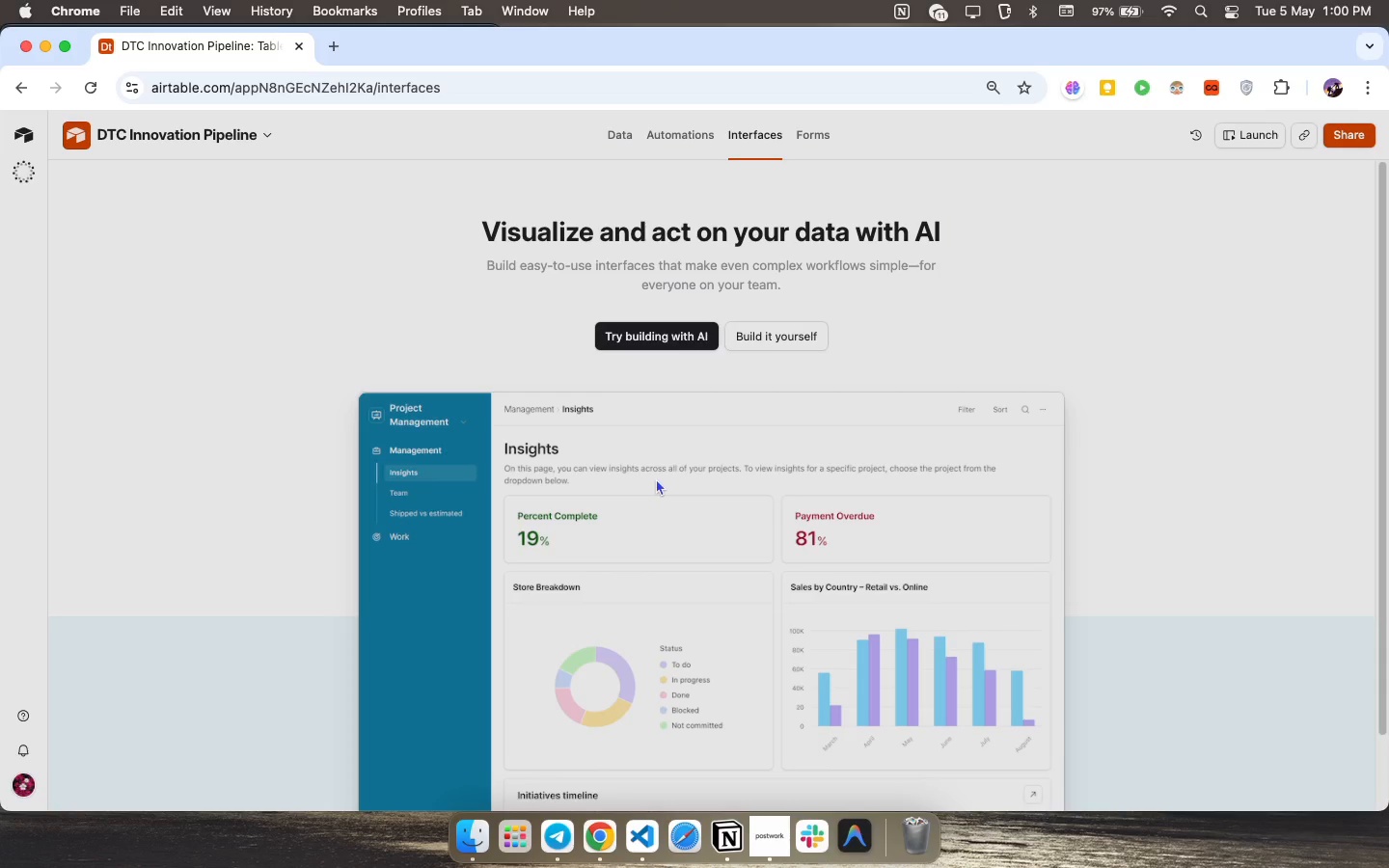 
left_click([760, 336])
 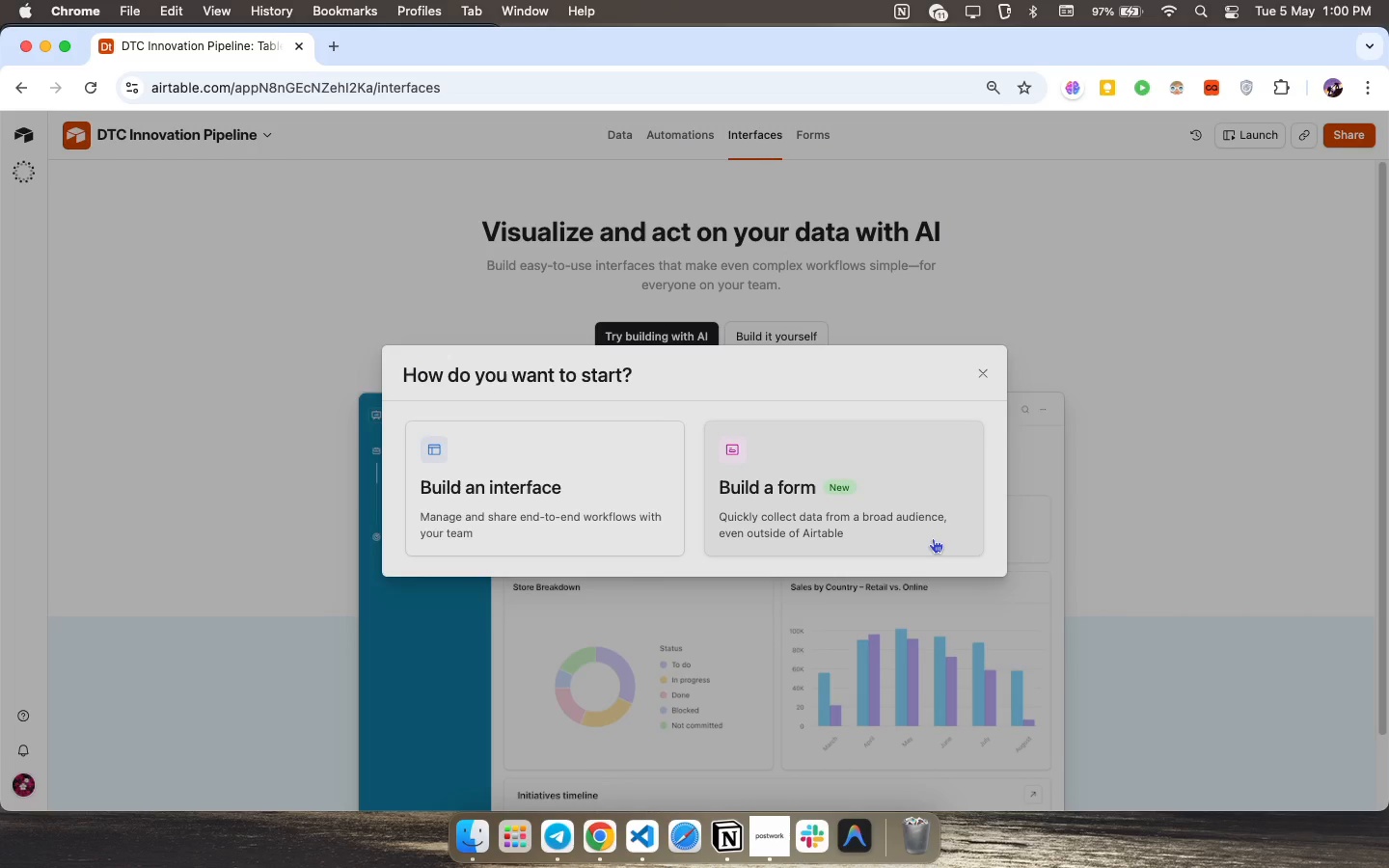 
wait(12.89)
 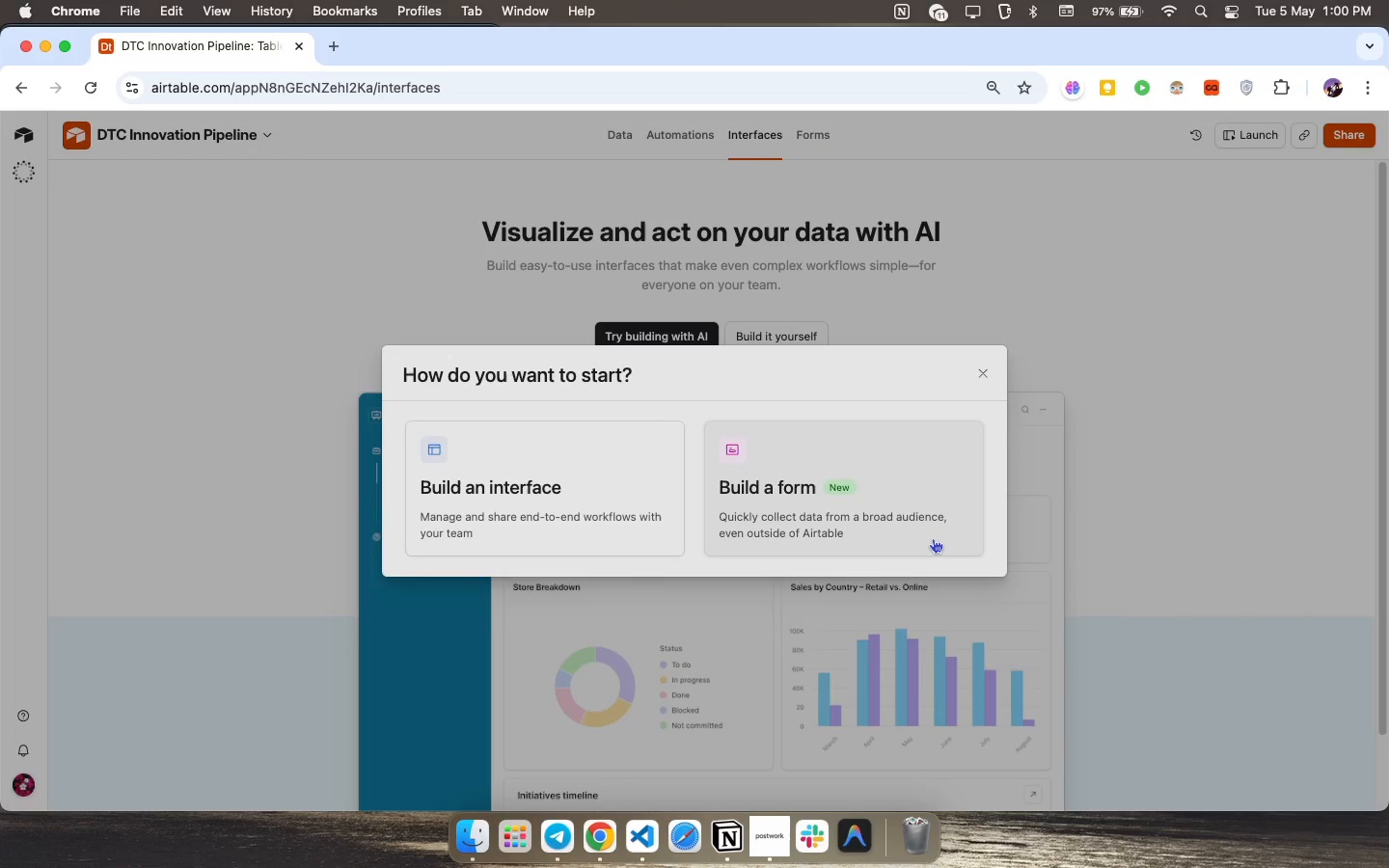 
left_click([872, 472])
 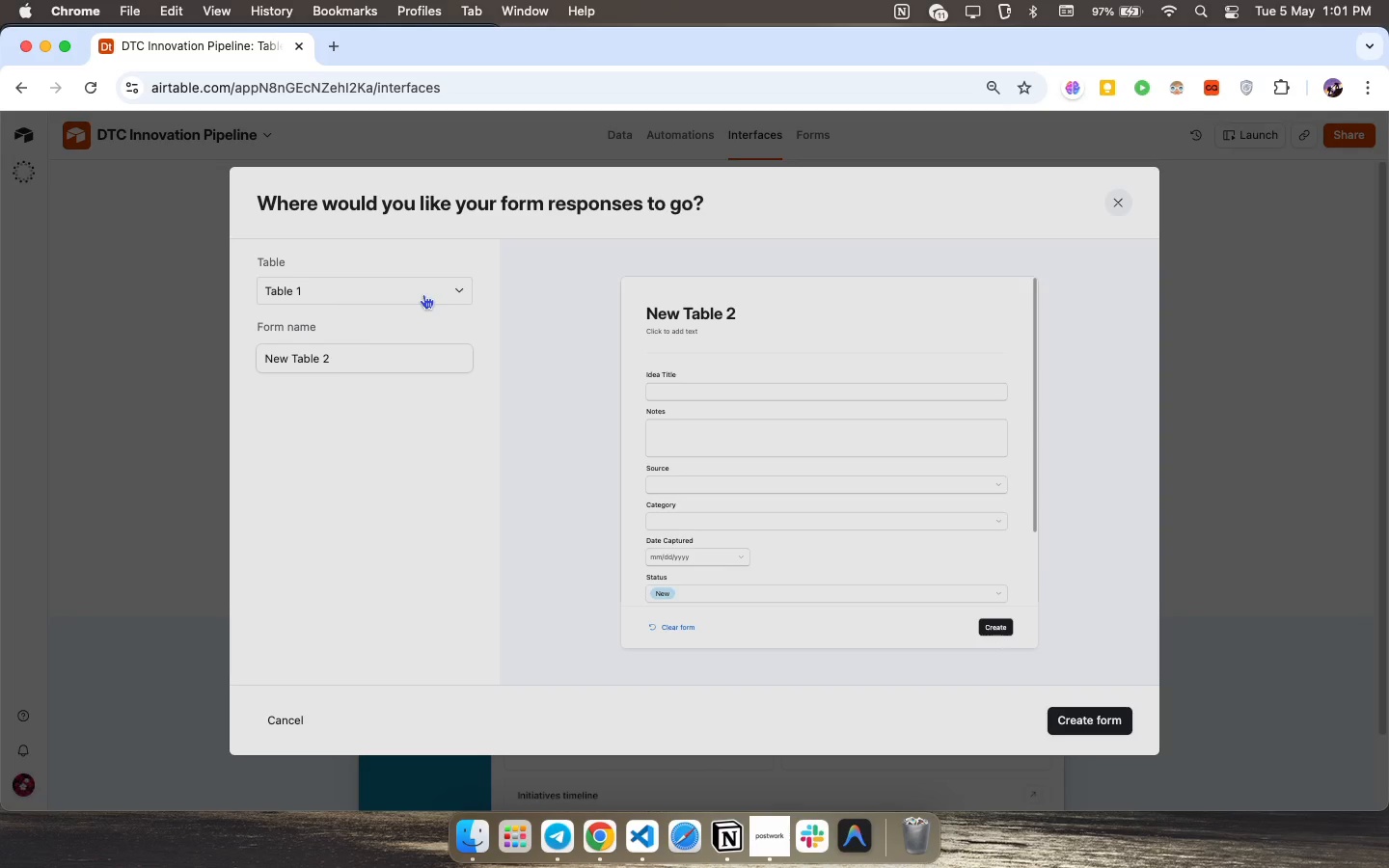 
wait(29.18)
 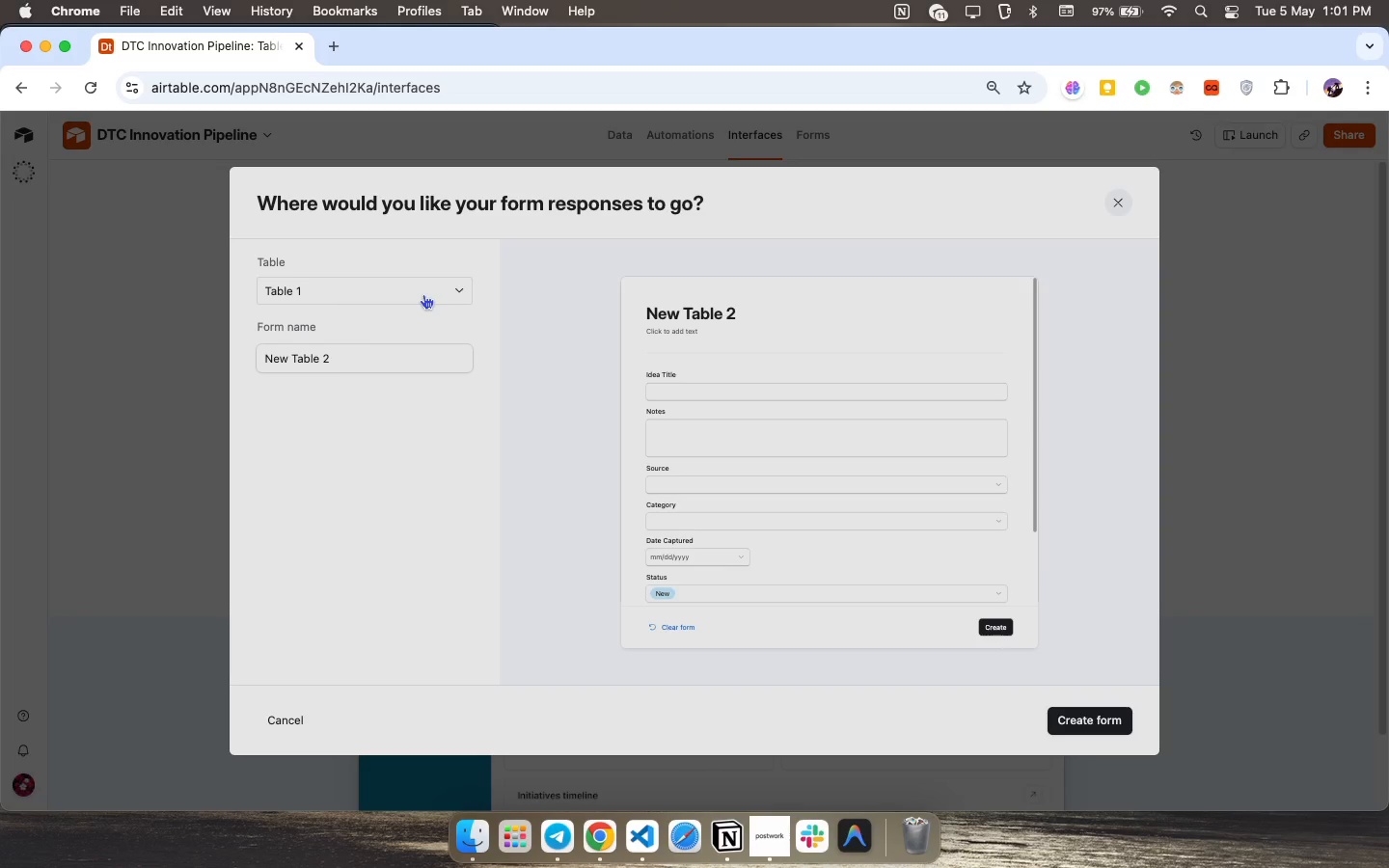 
left_click([1103, 718])
 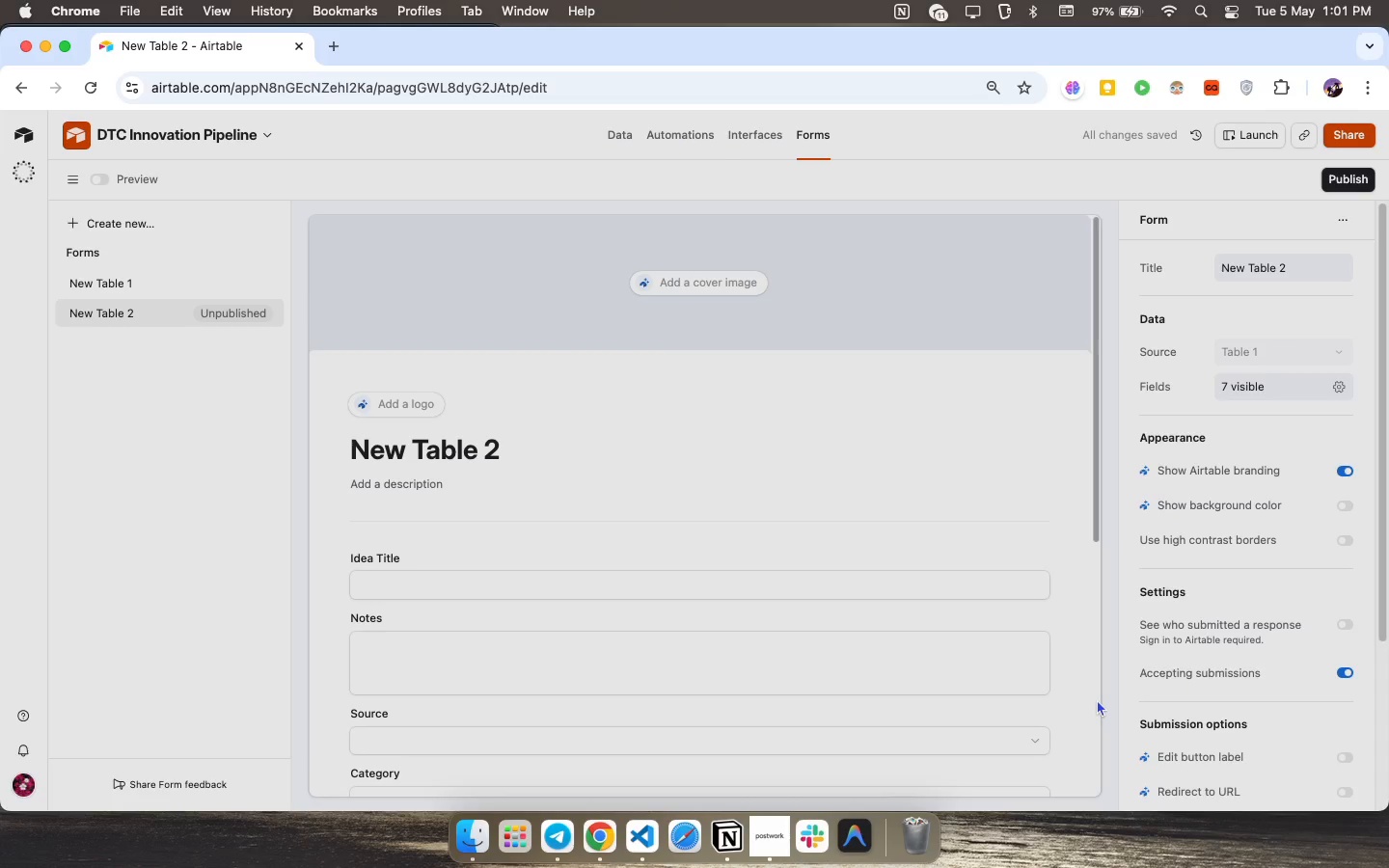 
wait(11.95)
 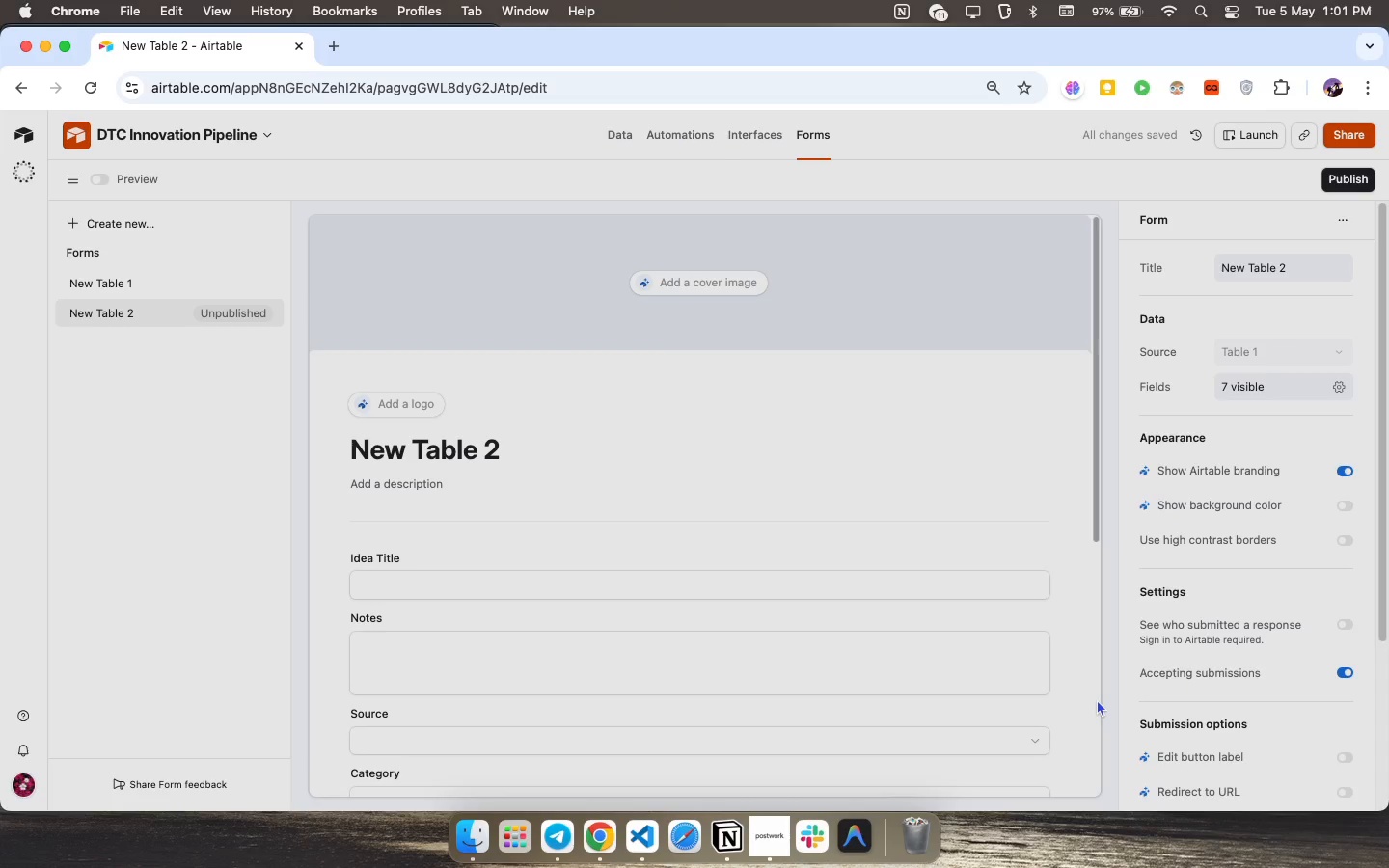 
left_click([1299, 382])
 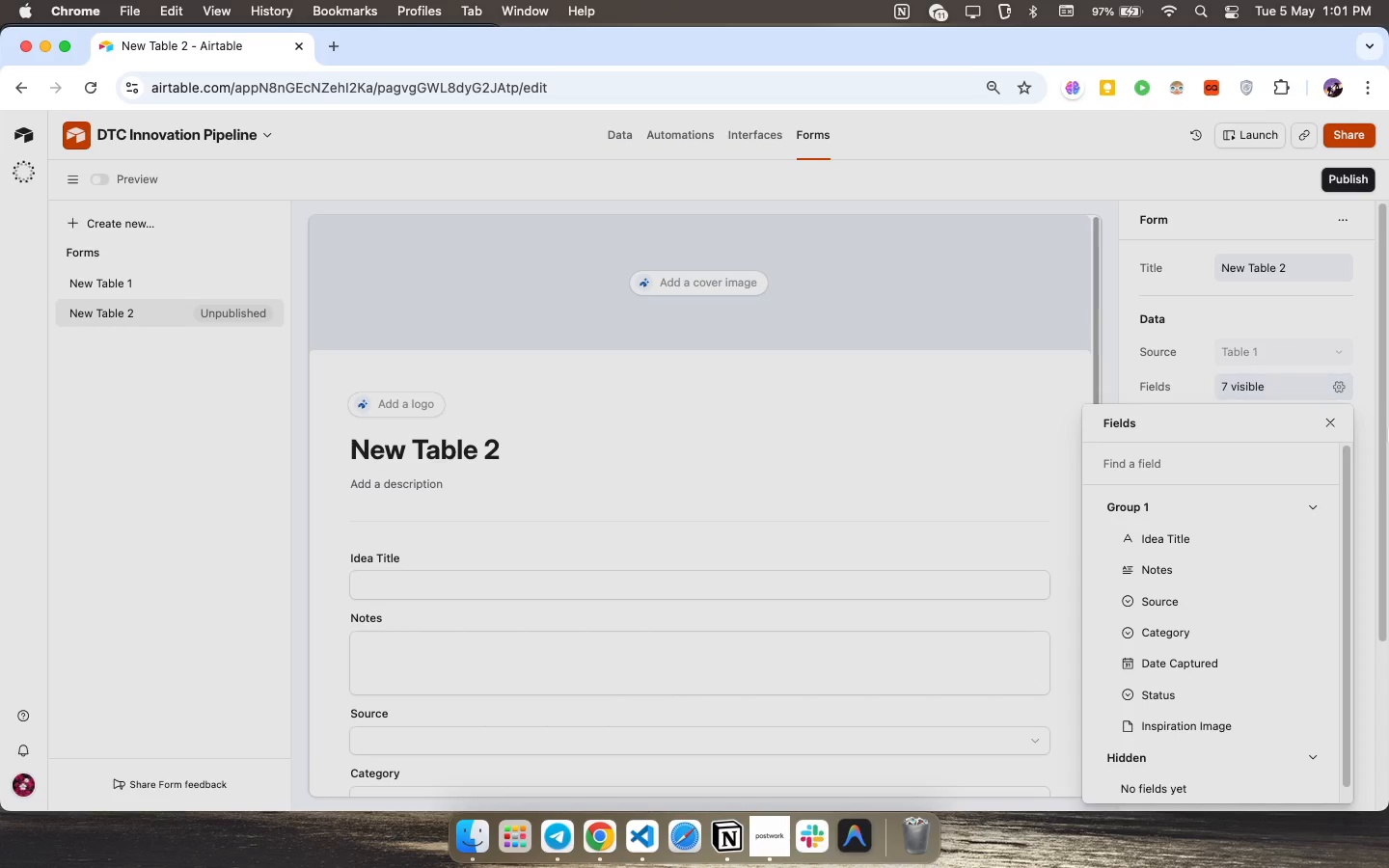 
wait(9.41)
 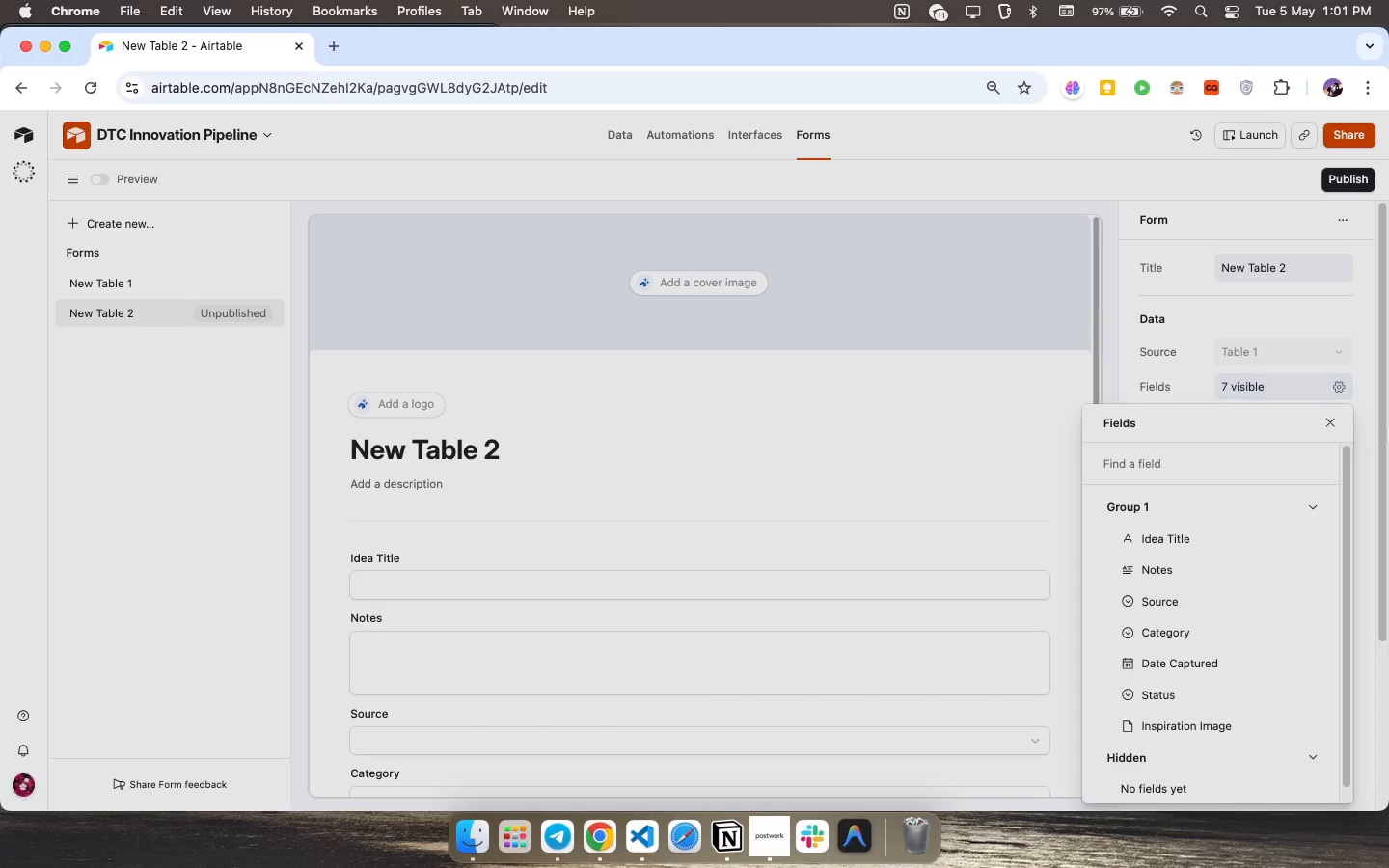 
left_click([1266, 594])
 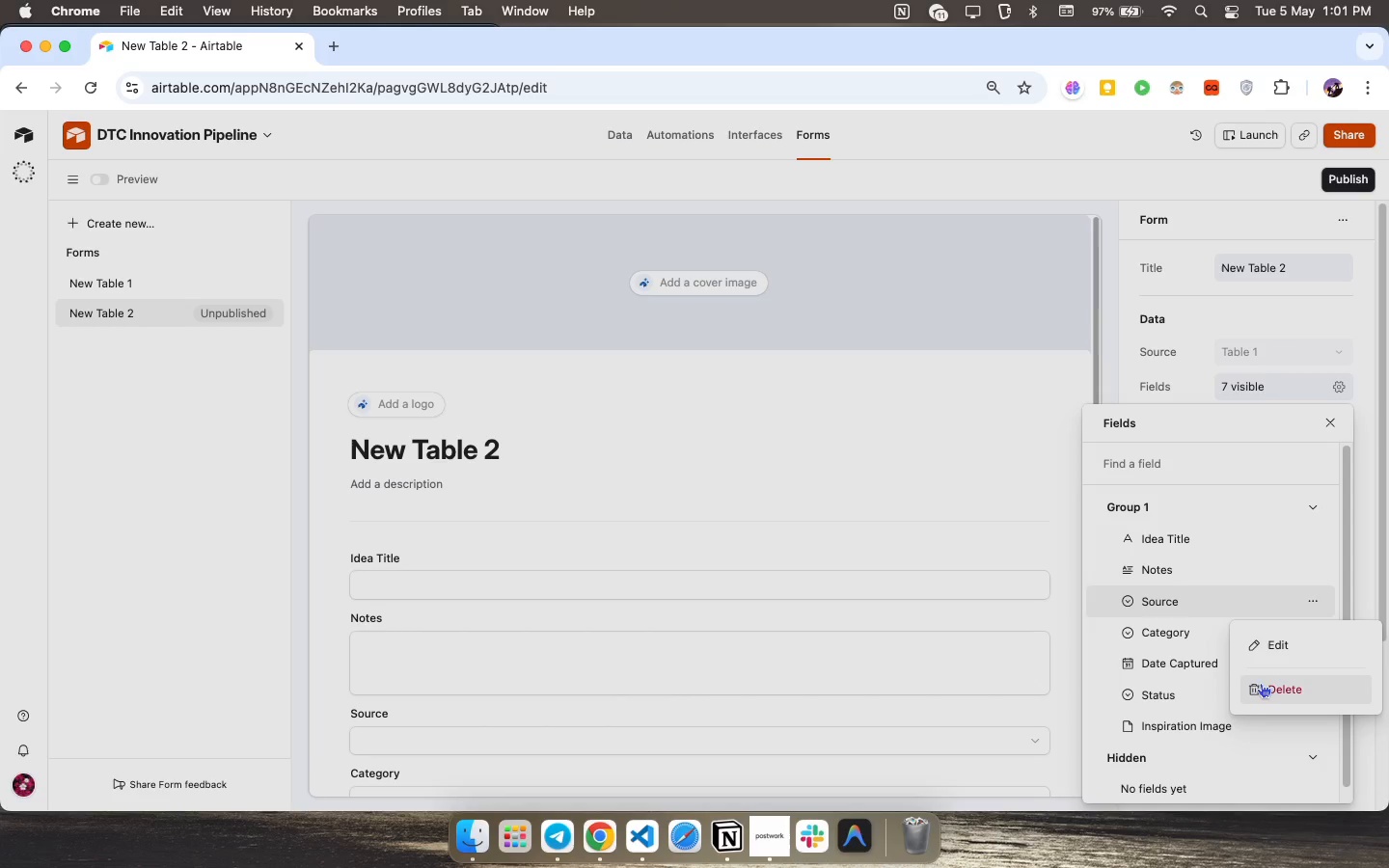 
left_click([1275, 692])
 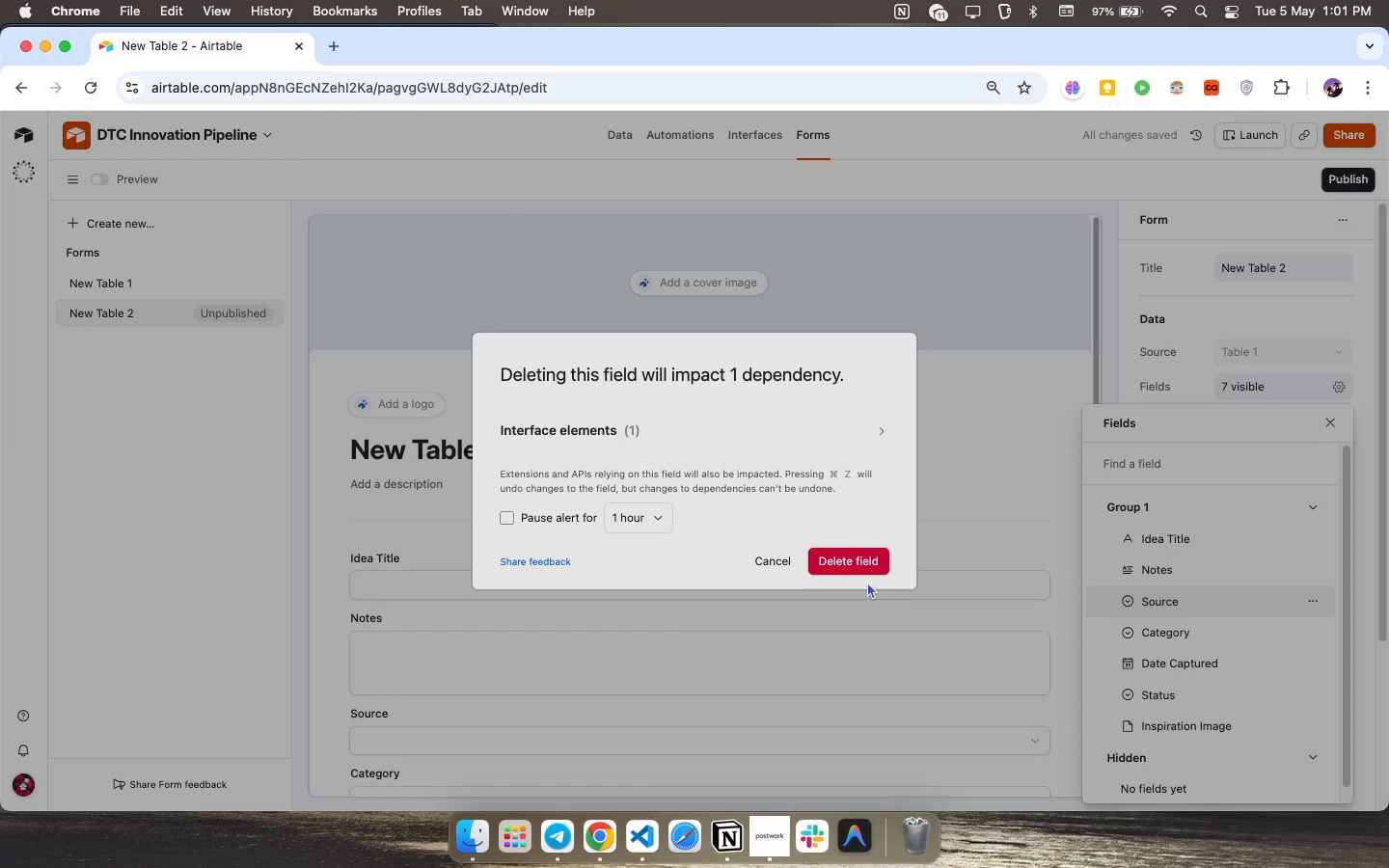 
left_click([870, 552])
 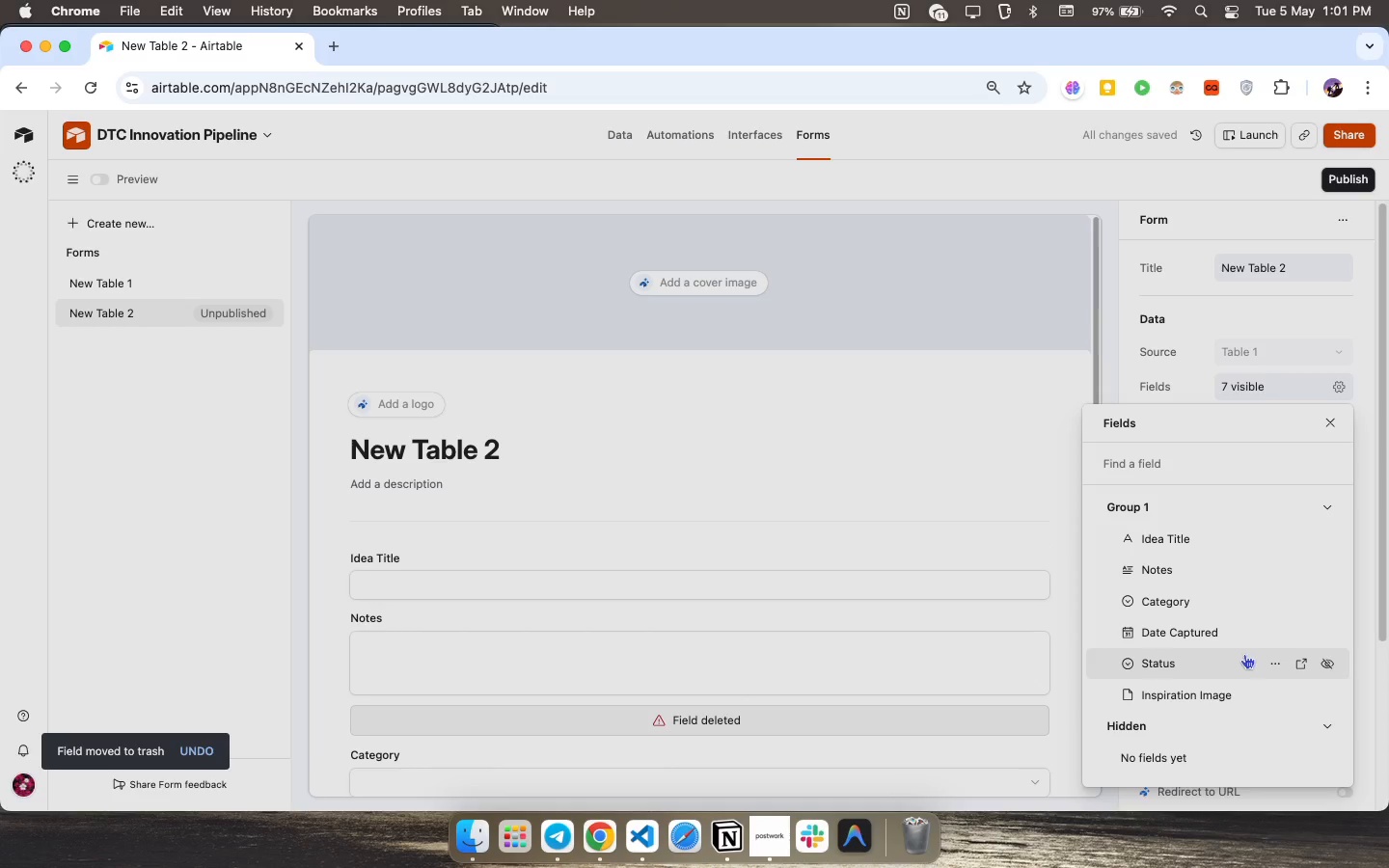 
left_click([1268, 658])
 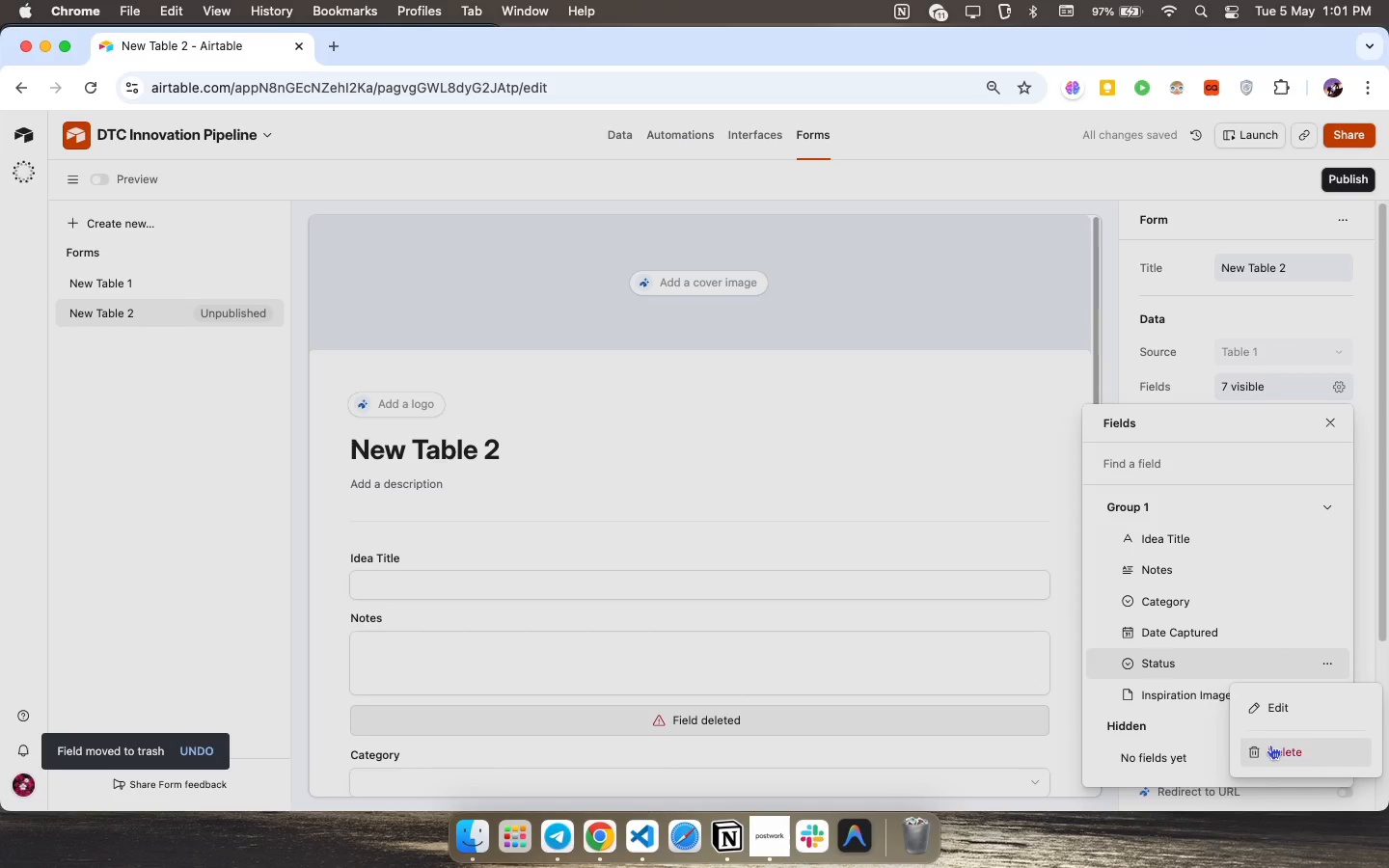 
left_click([1270, 745])
 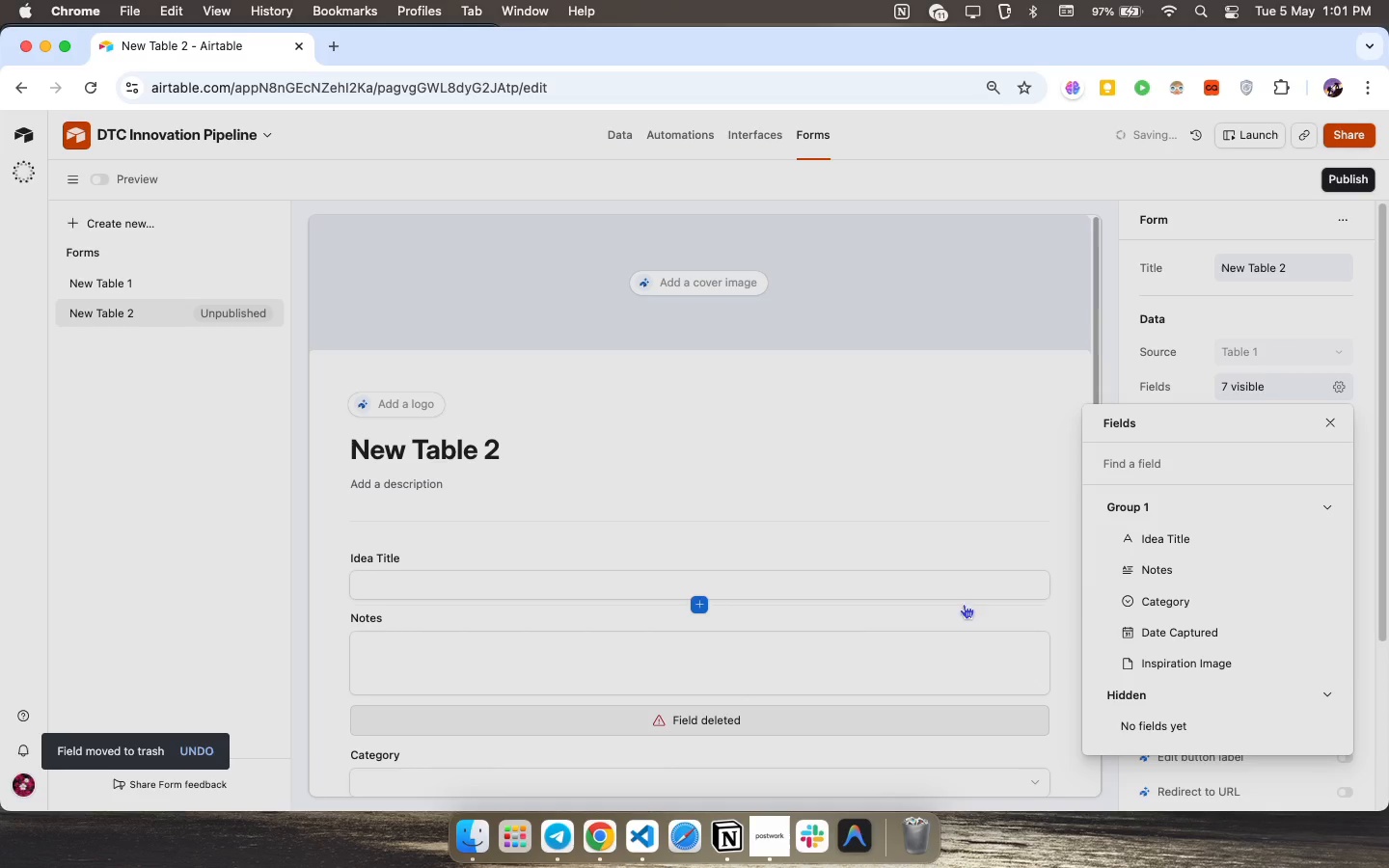 
mouse_move([1273, 670])
 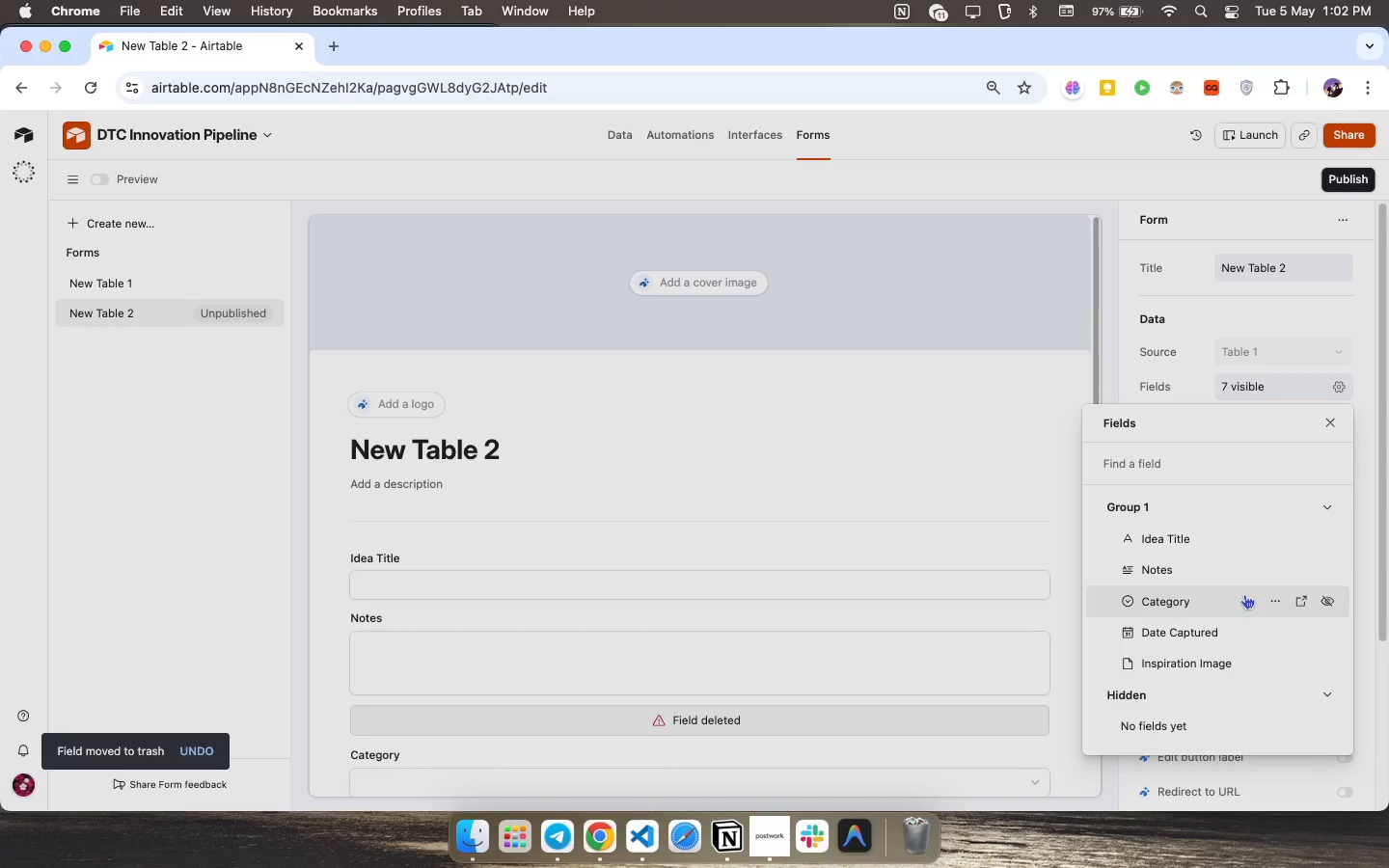 
wait(9.16)
 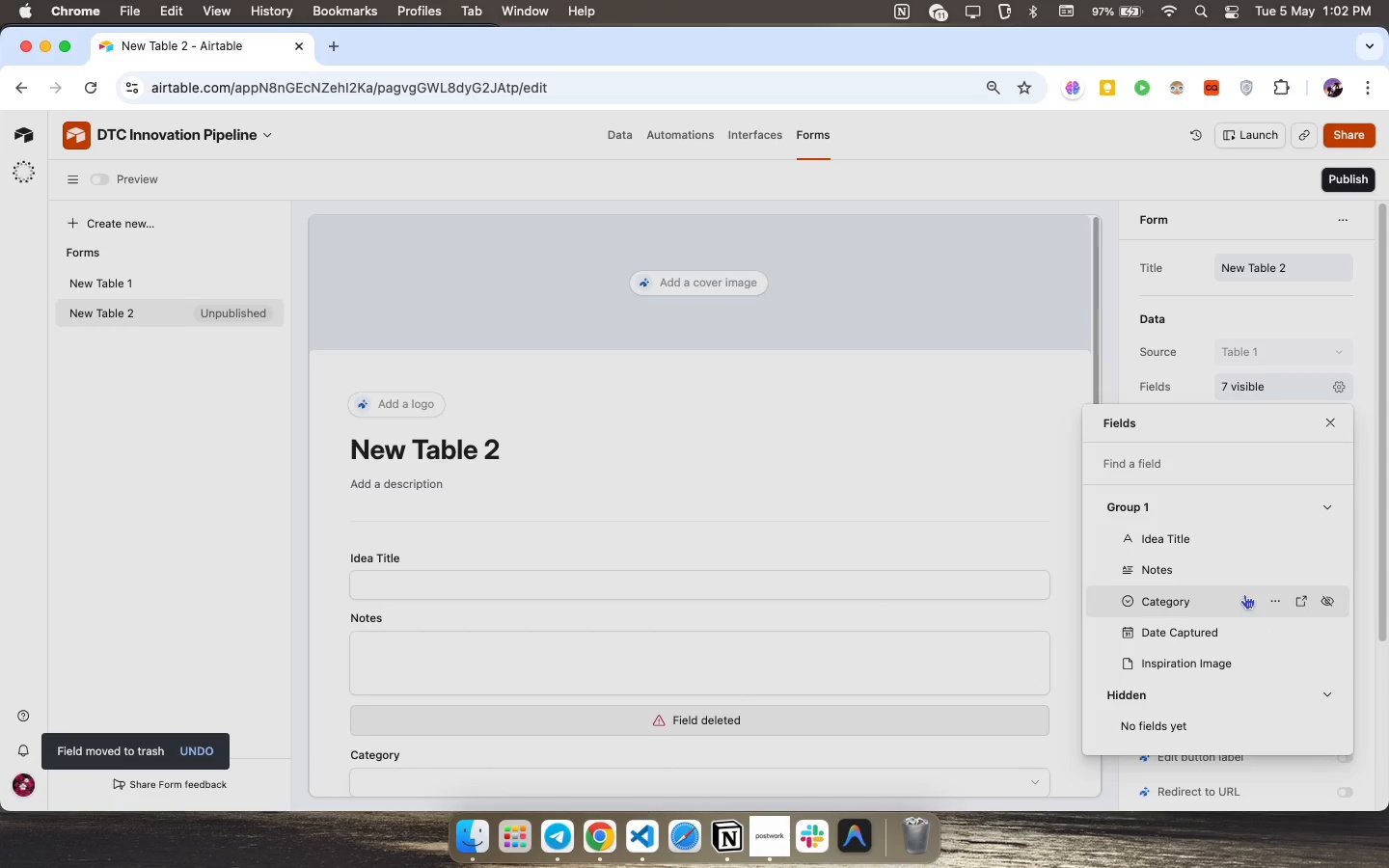 
left_click([1280, 631])
 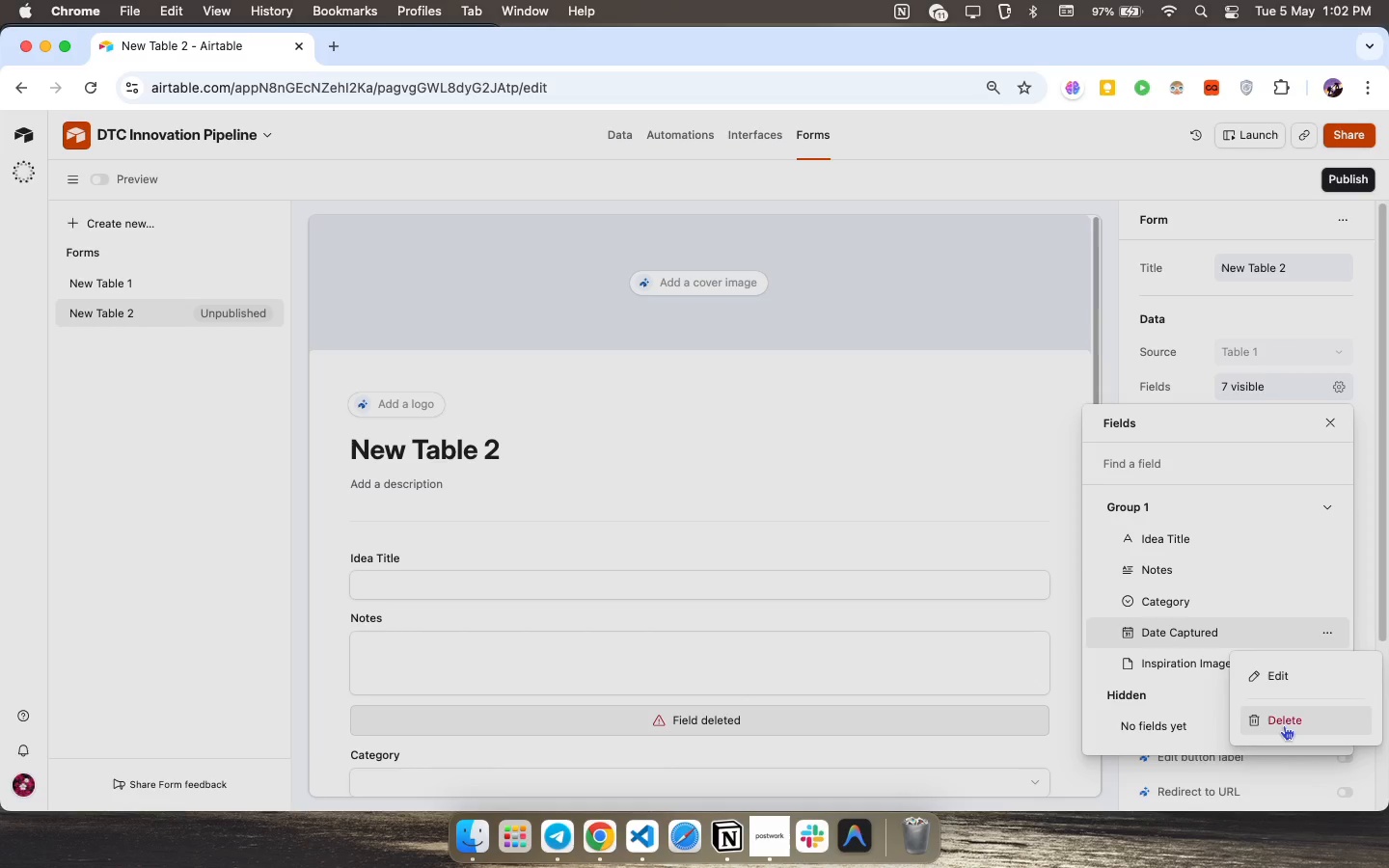 
left_click([1284, 725])
 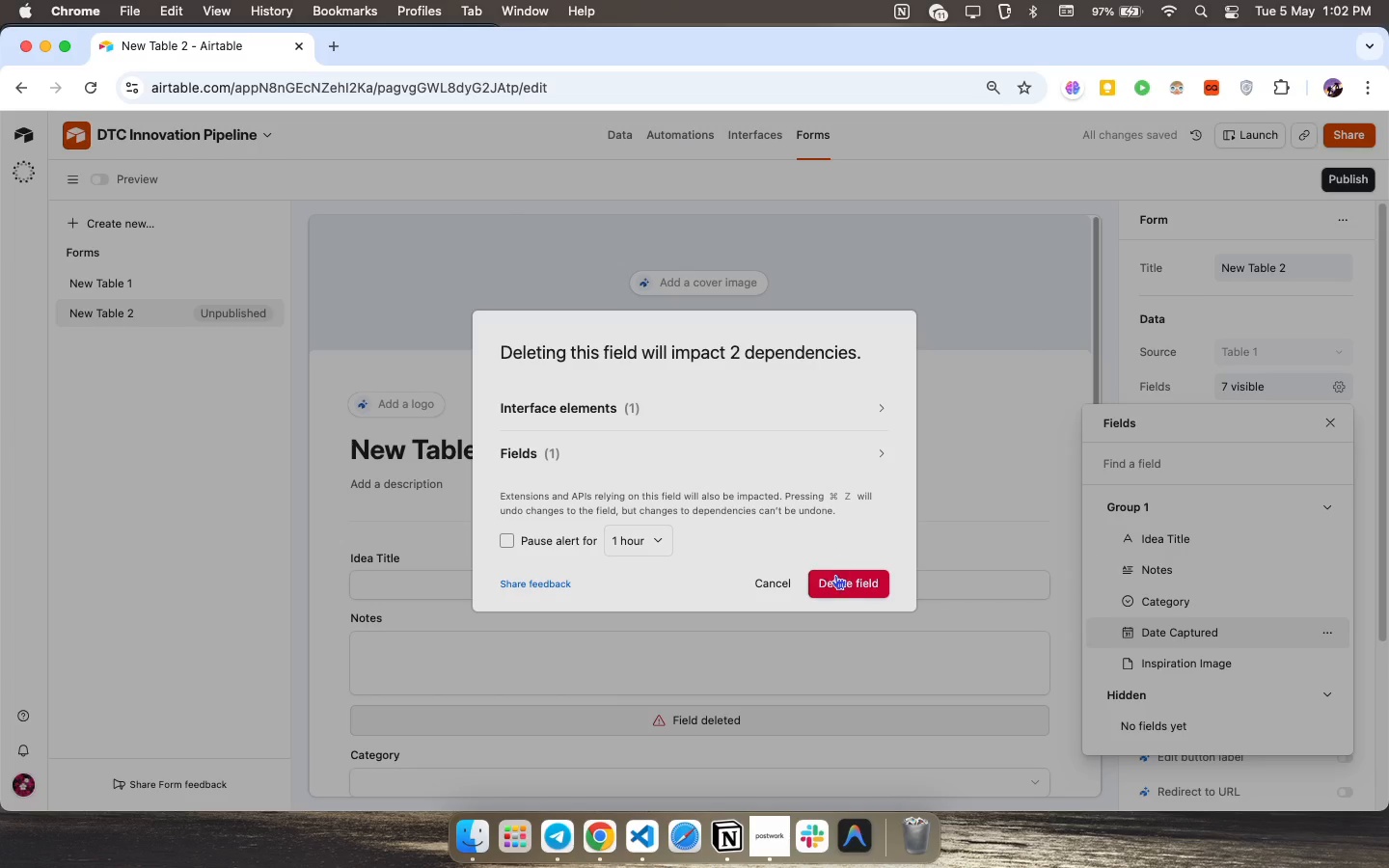 
left_click([848, 576])
 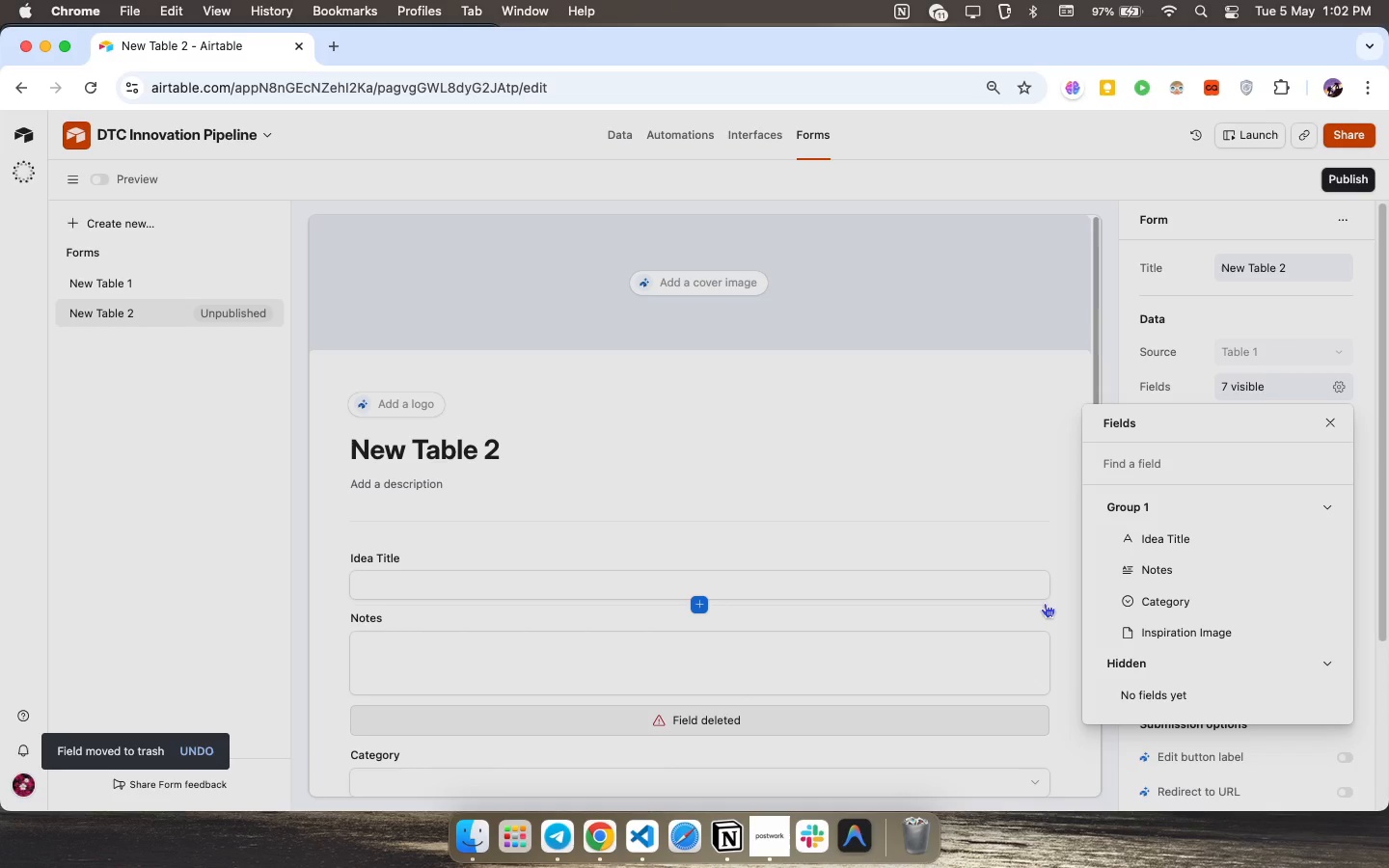 
wait(13.59)
 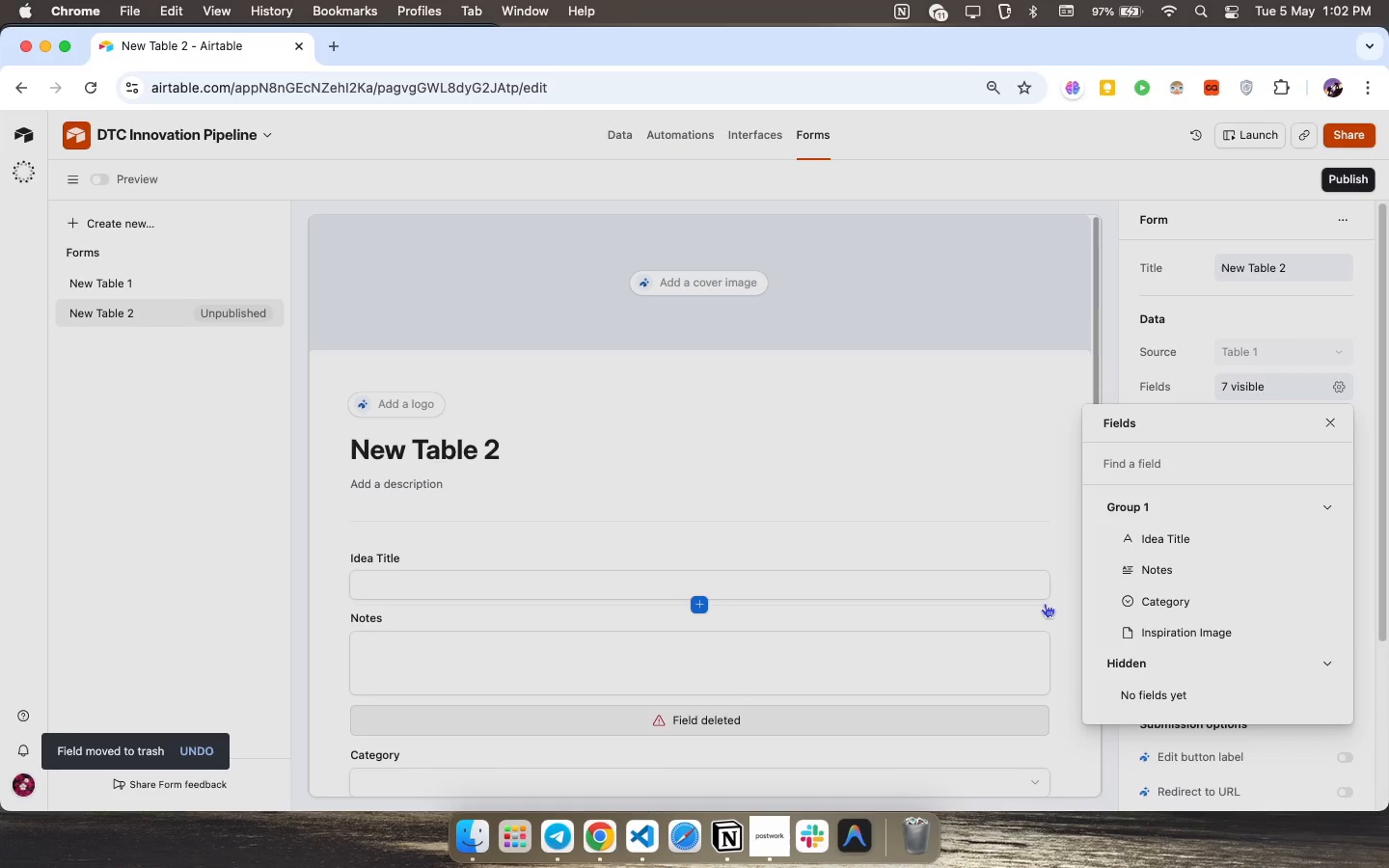 
scroll: coordinate [1176, 595], scroll_direction: down, amount: 15.0
 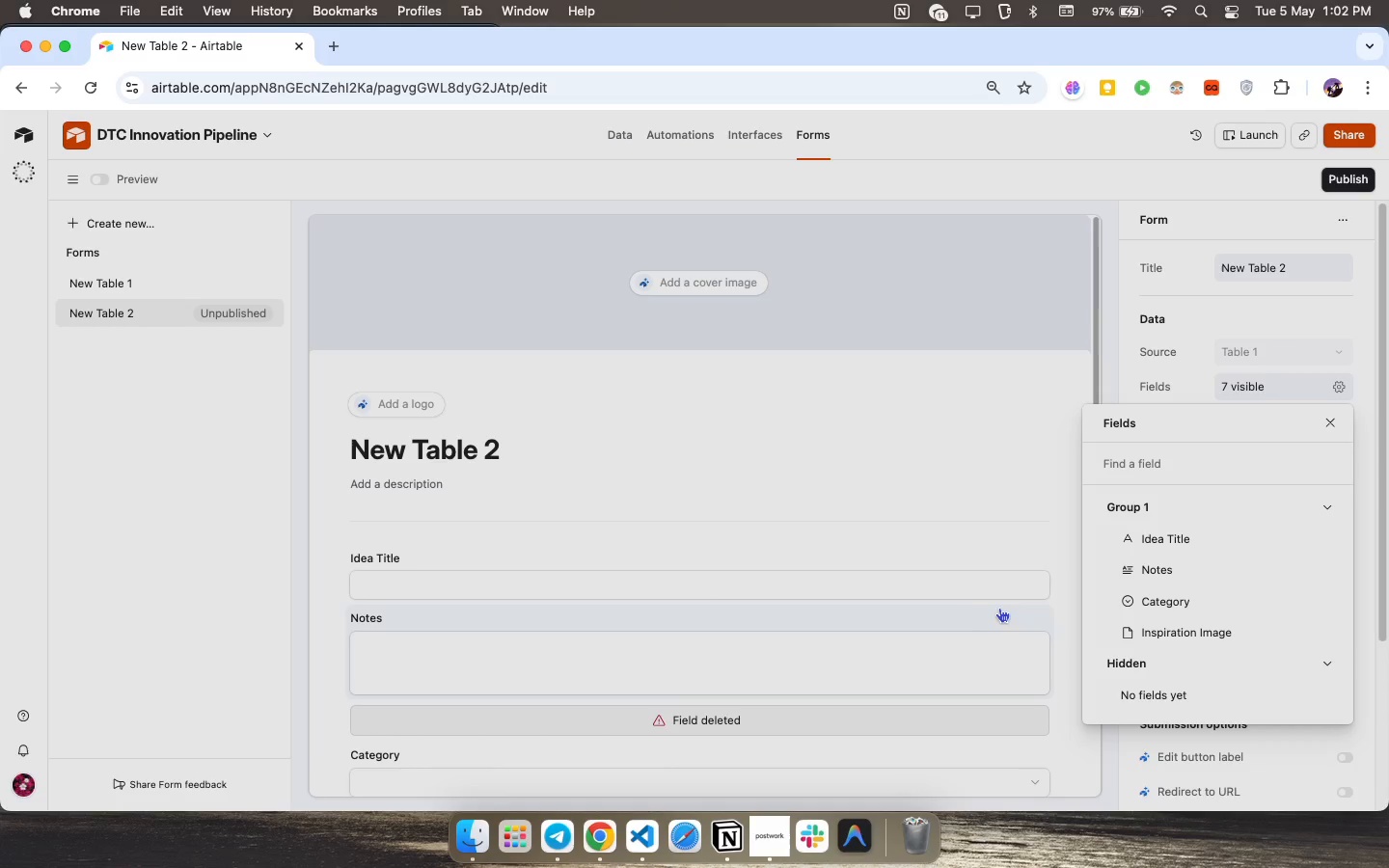 
left_click([995, 511])
 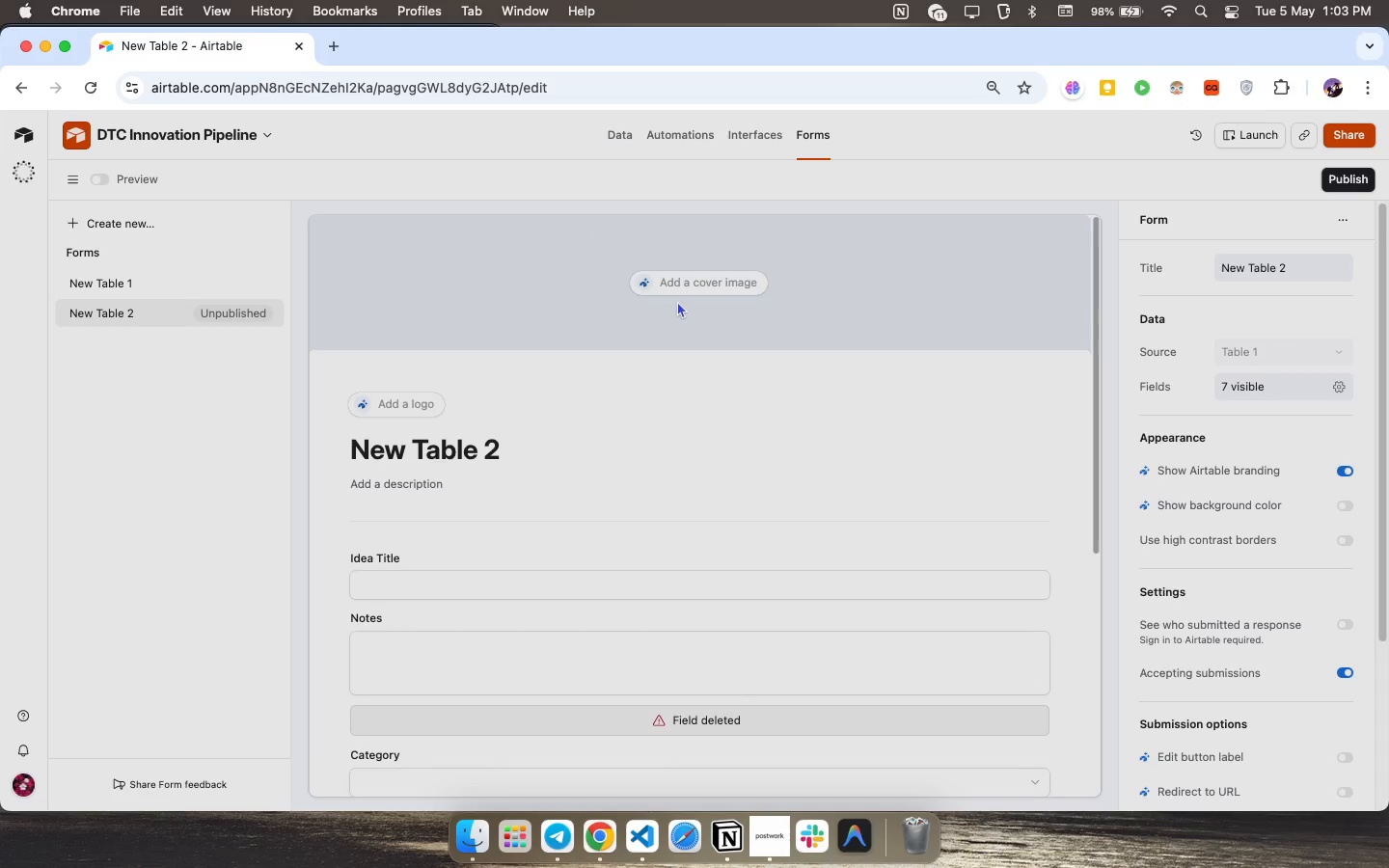 
wait(52.79)
 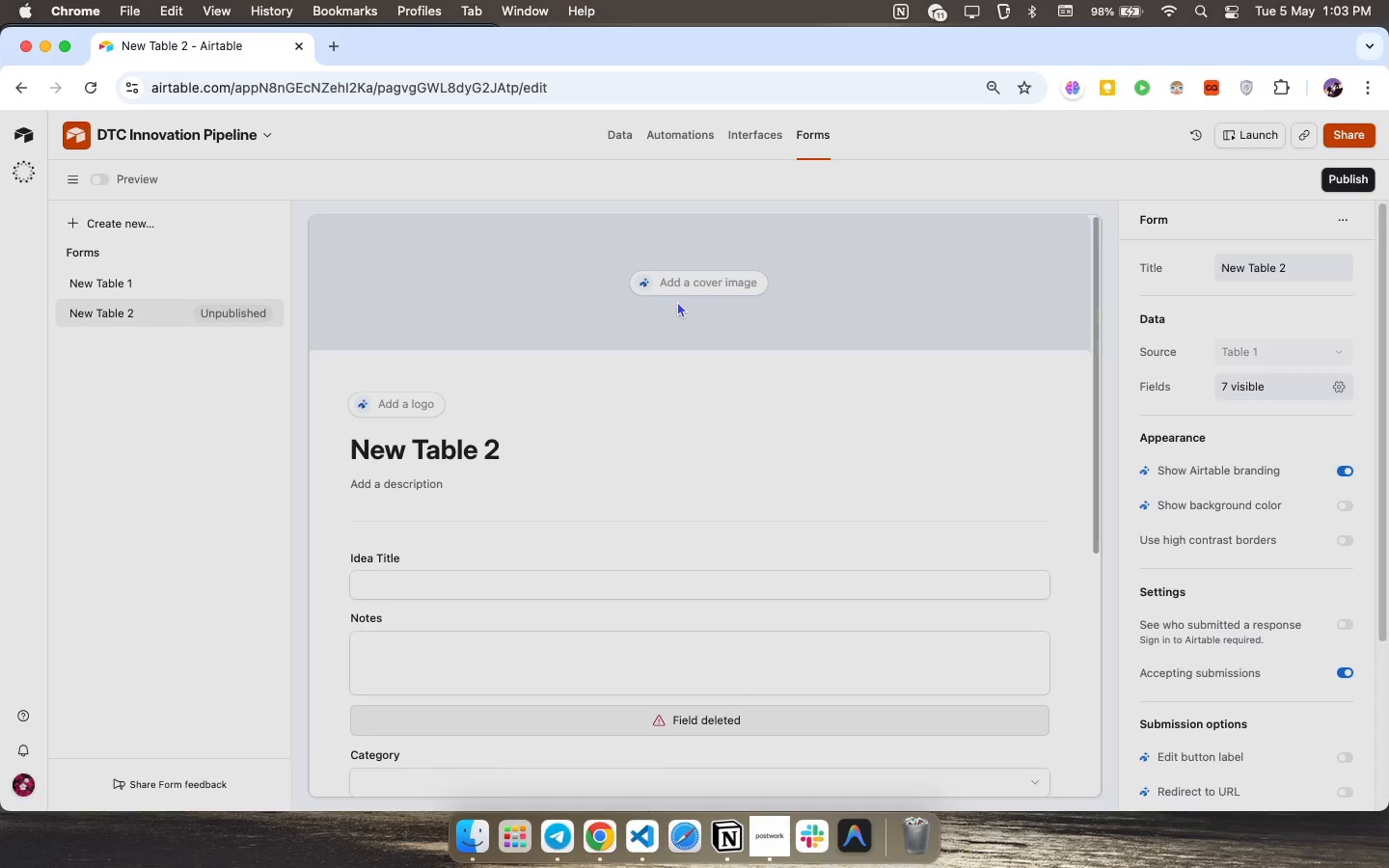 
scroll: coordinate [637, 441], scroll_direction: down, amount: 15.0
 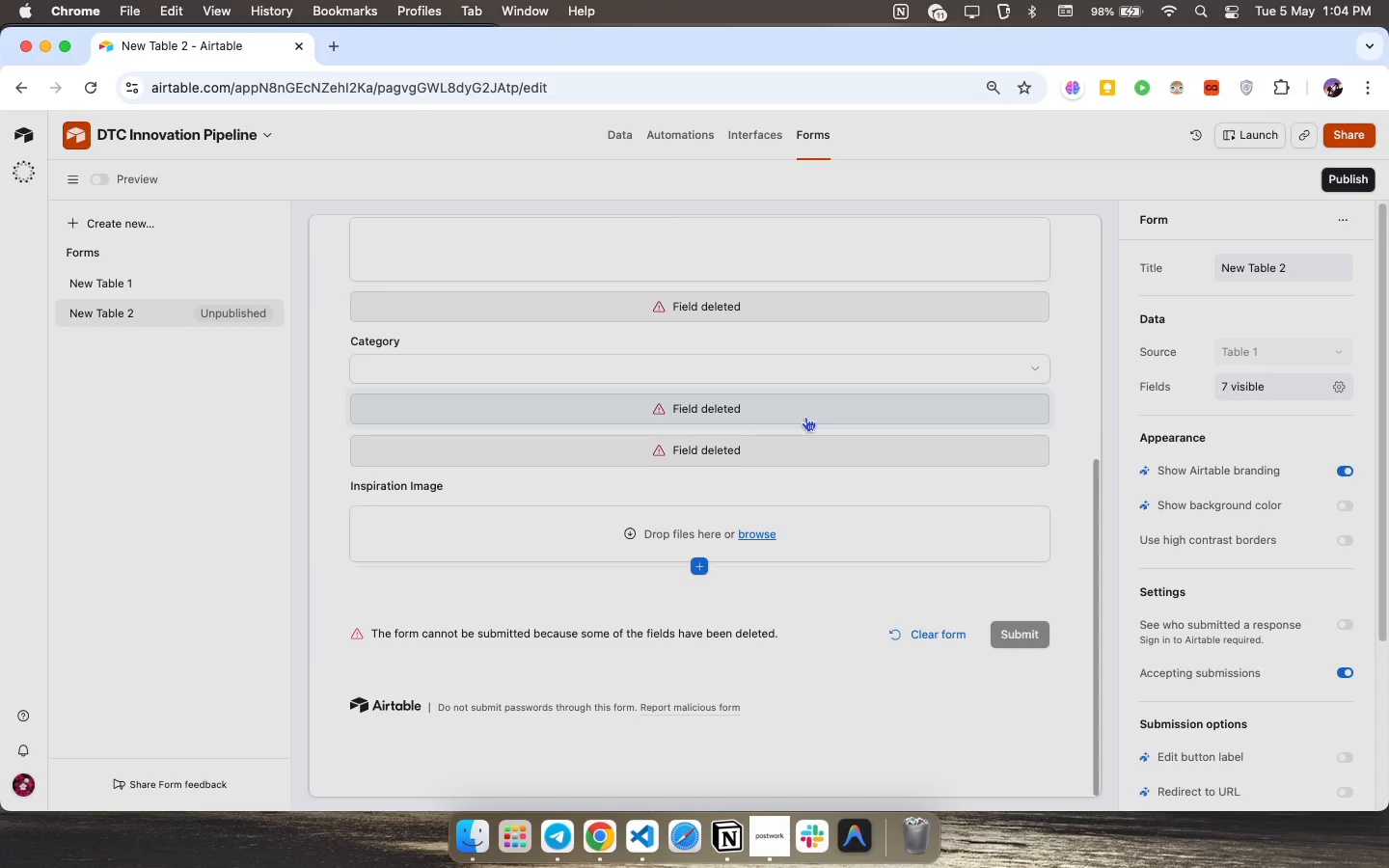 
wait(61.21)
 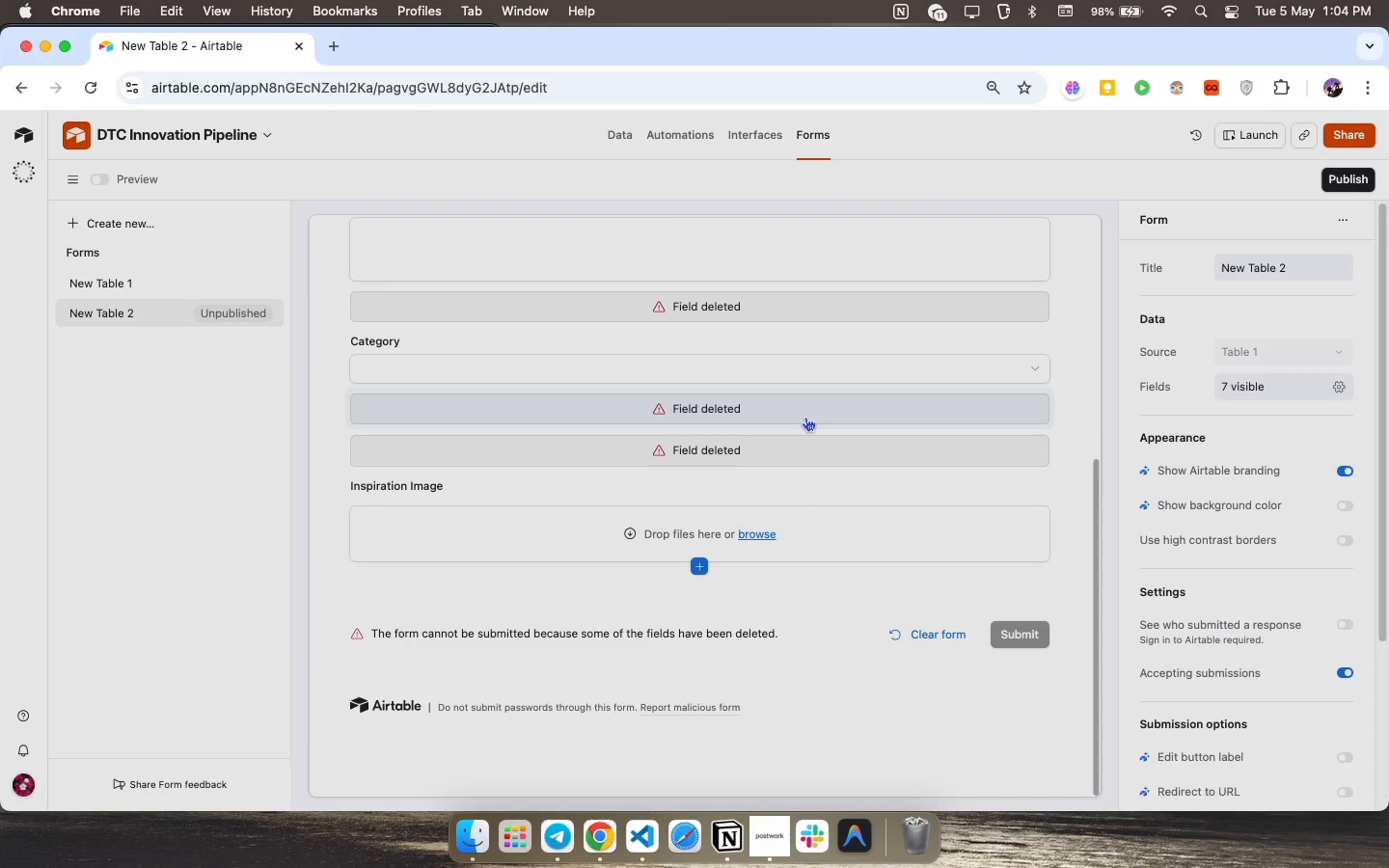 
scroll: coordinate [921, 359], scroll_direction: up, amount: 17.0
 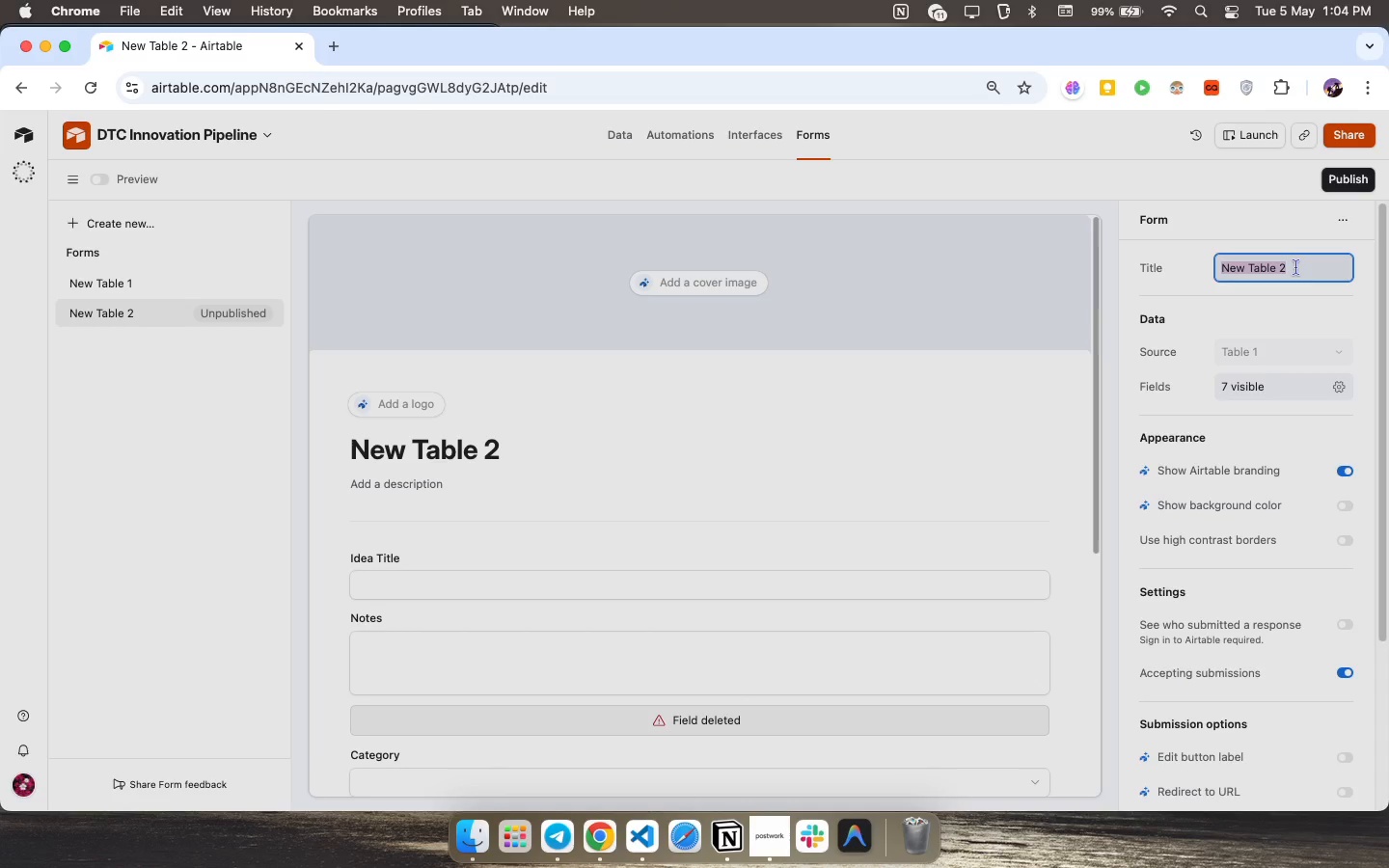 
wait(18.74)
 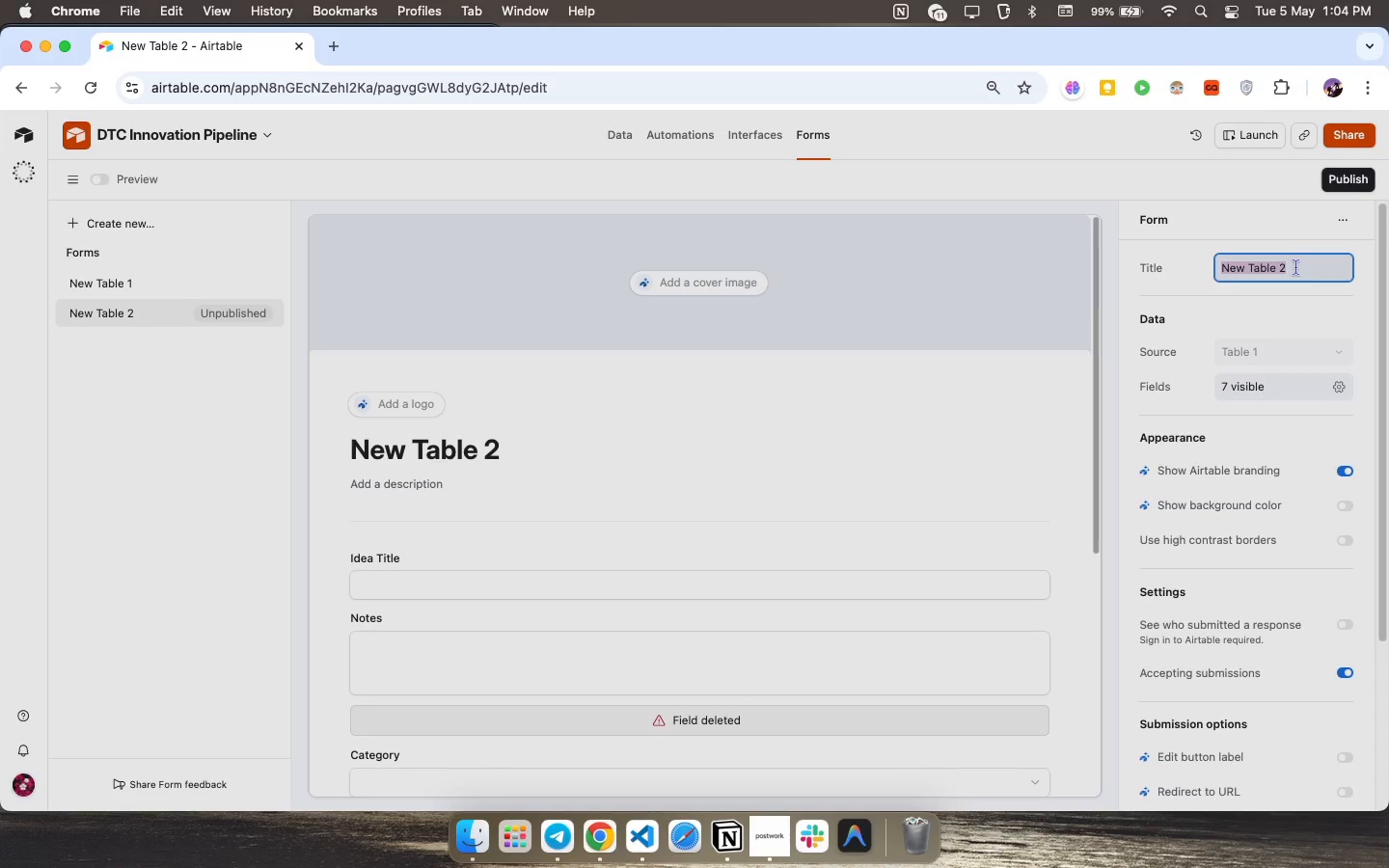 
left_click([1309, 258])
 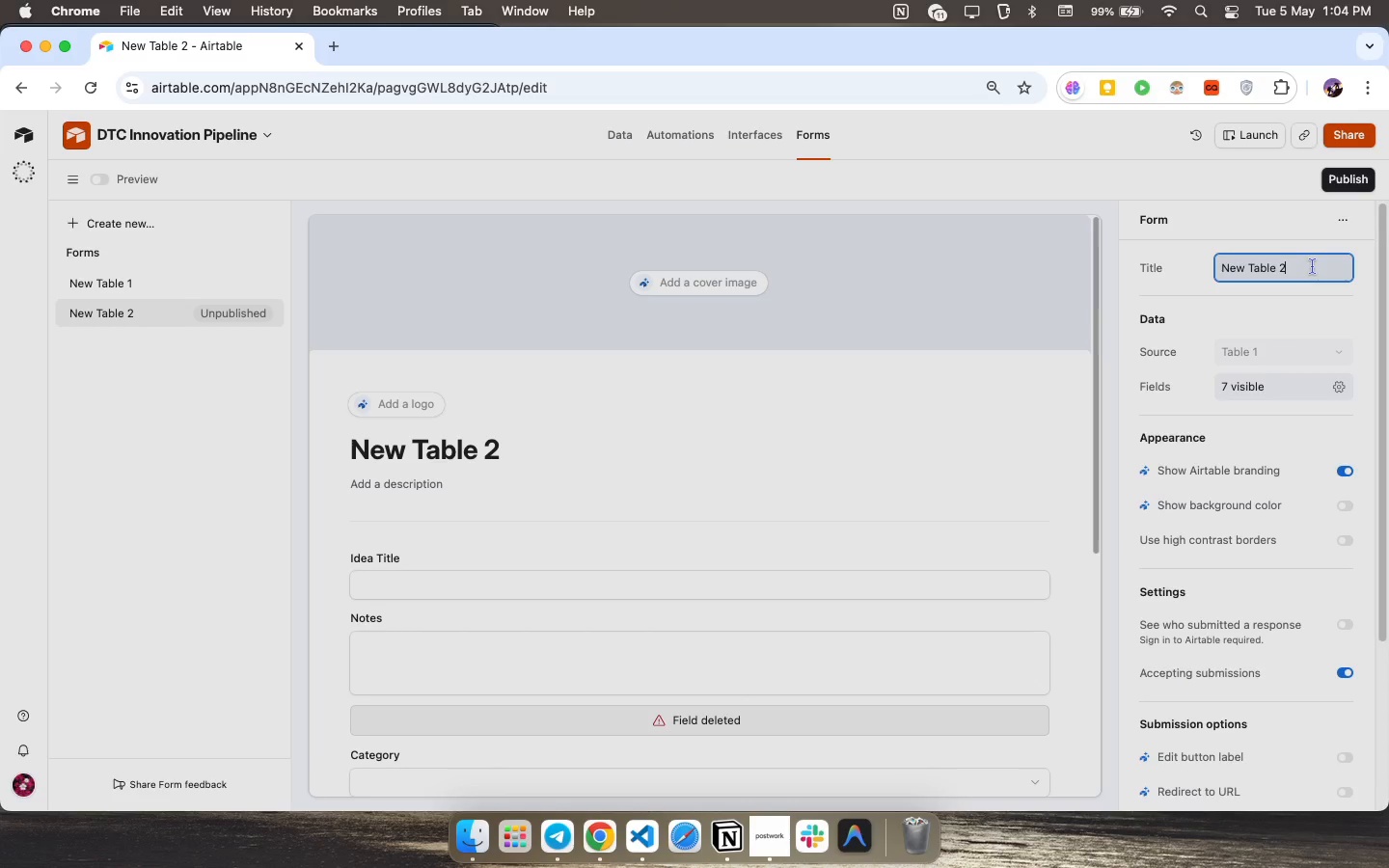 
left_click([1313, 266])
 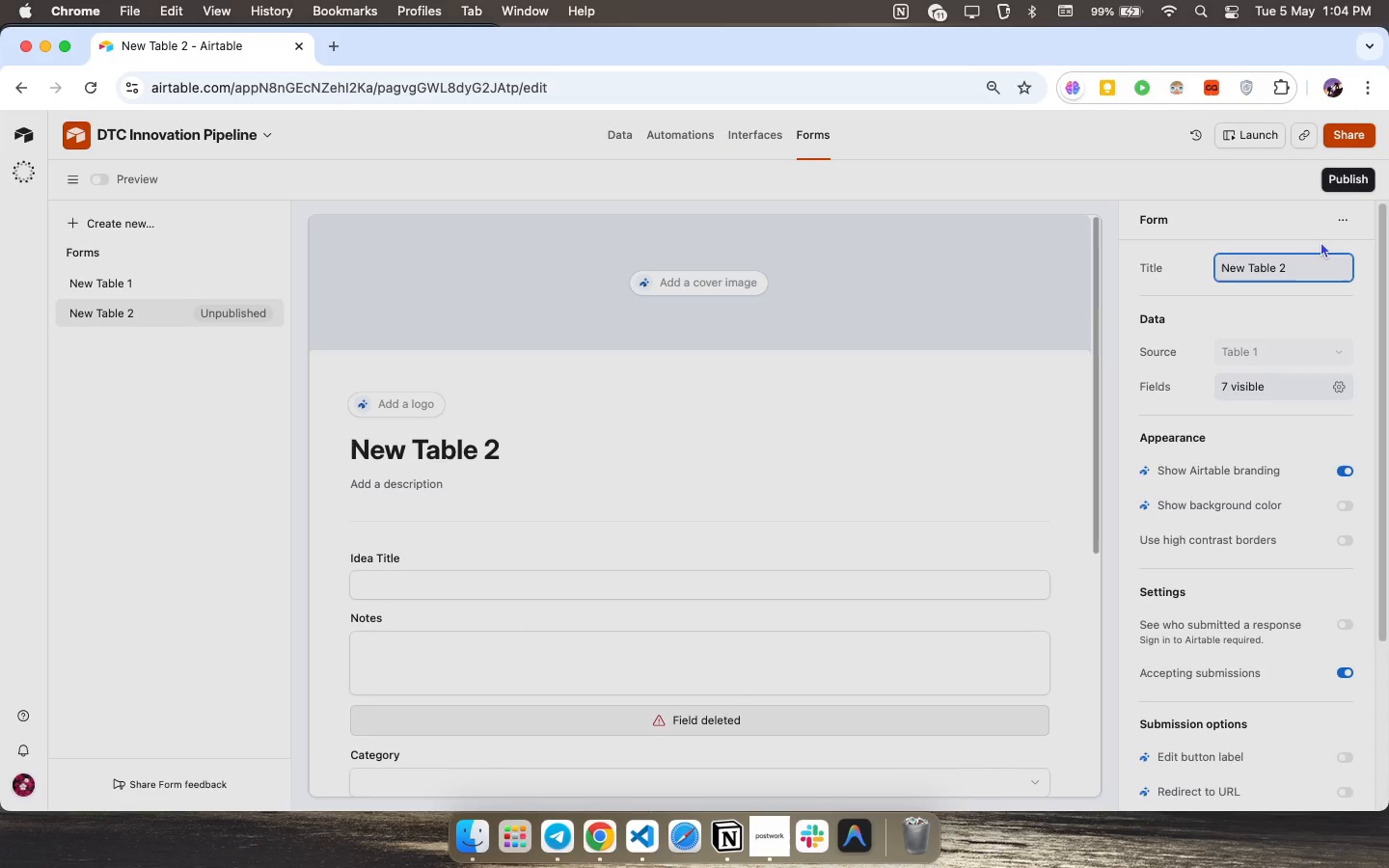 
wait(5.45)
 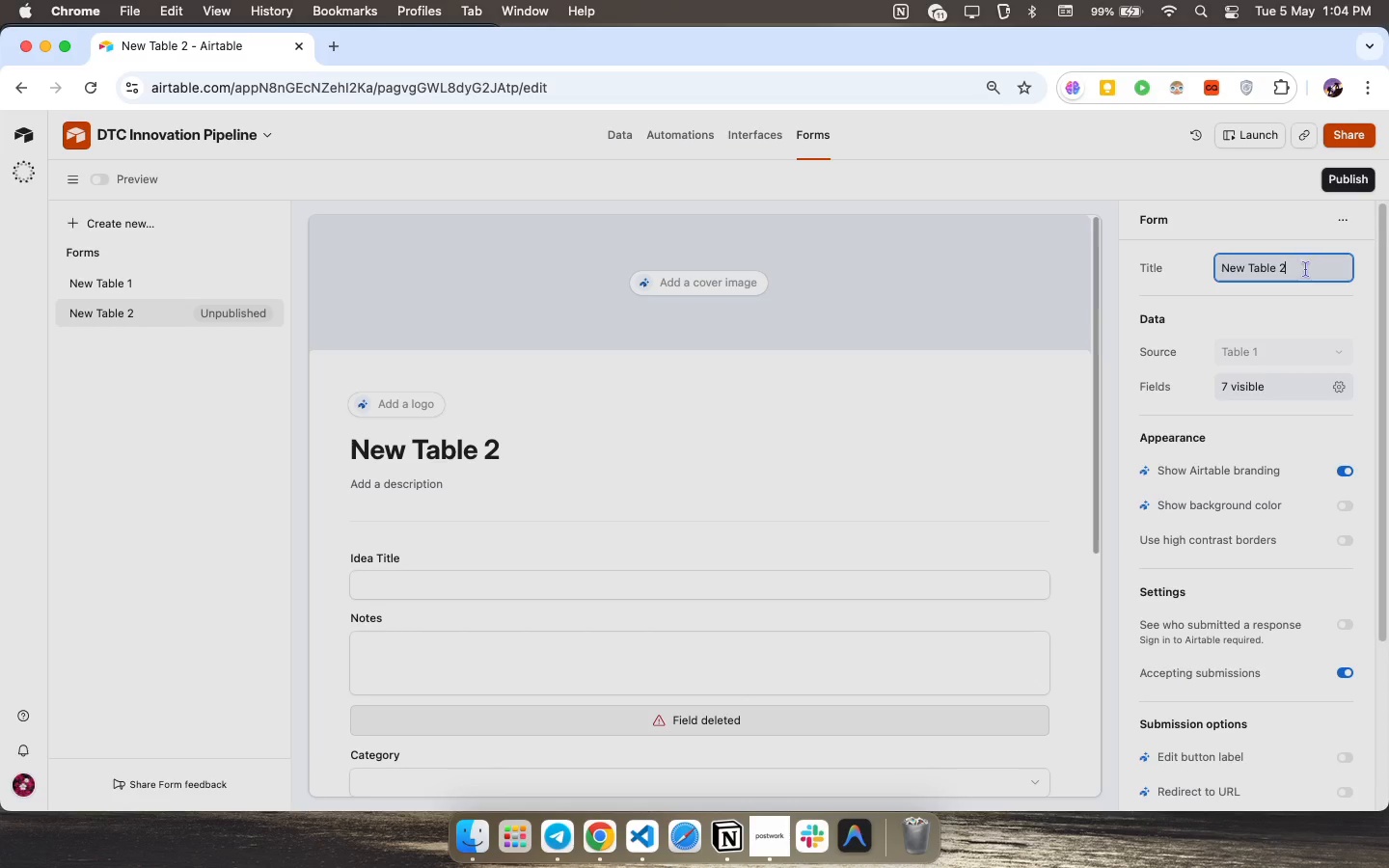 
left_click_drag(start_coordinate=[1291, 259], to_coordinate=[1281, 265])
 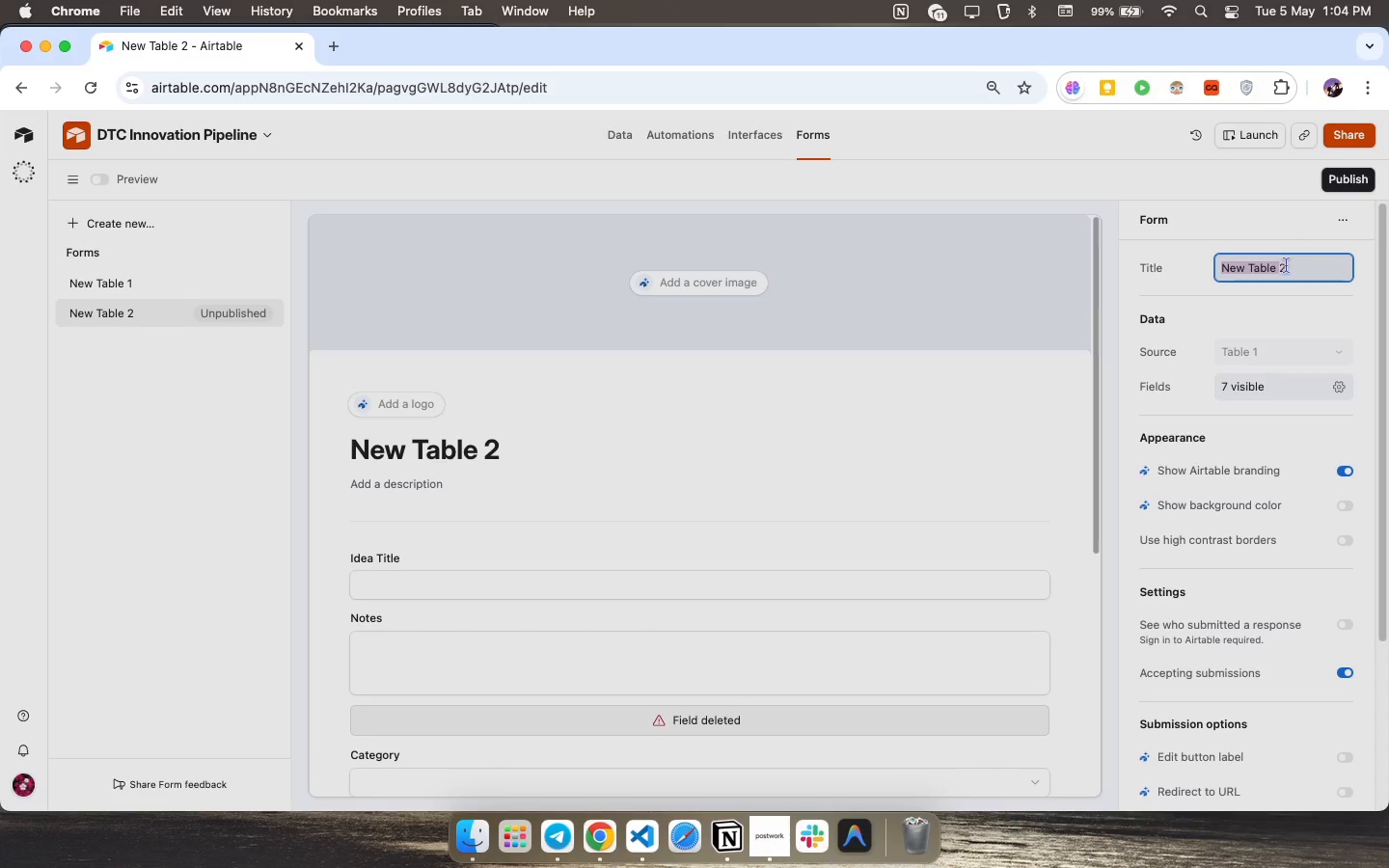 
left_click([1288, 265])
 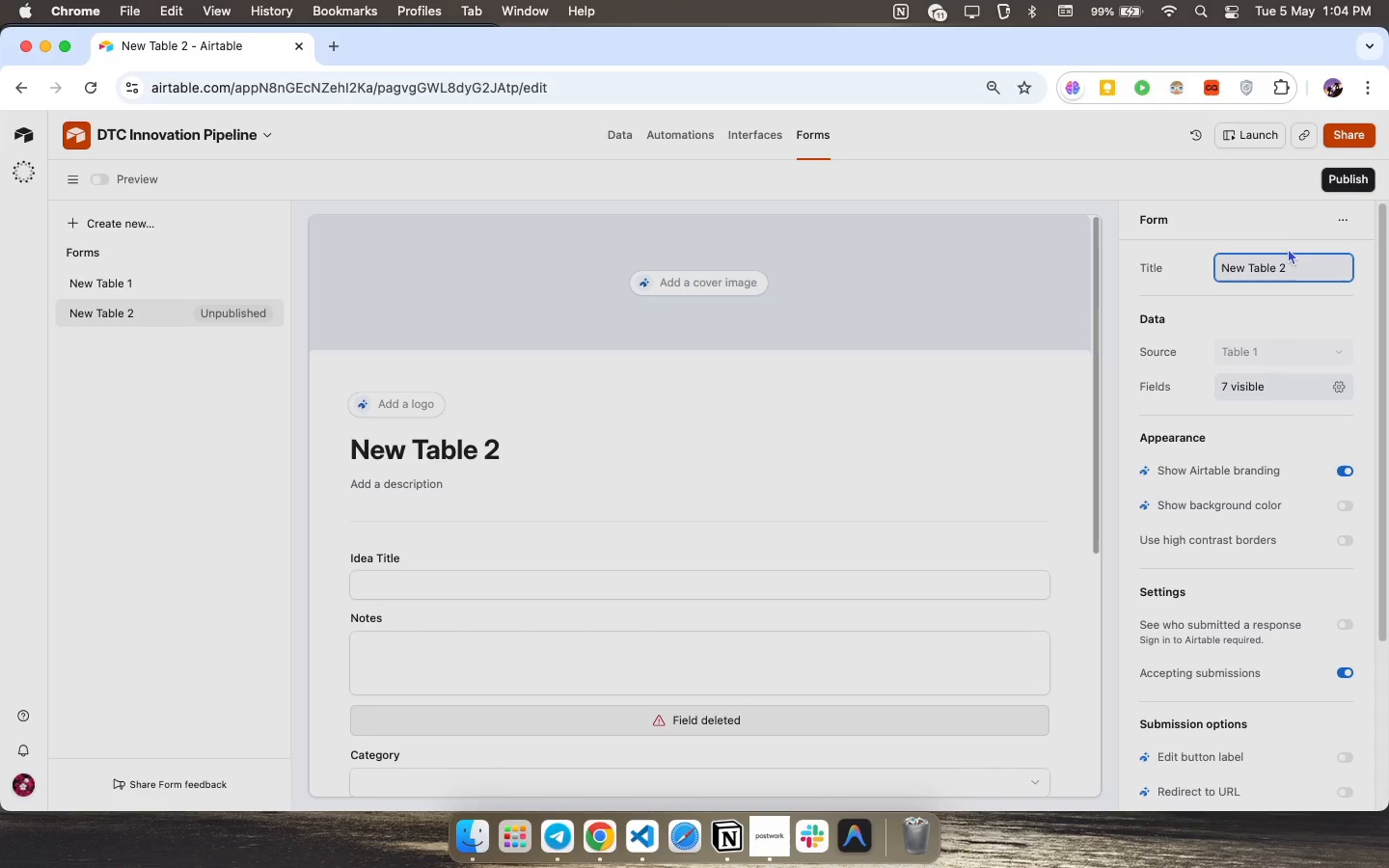 
wait(7.17)
 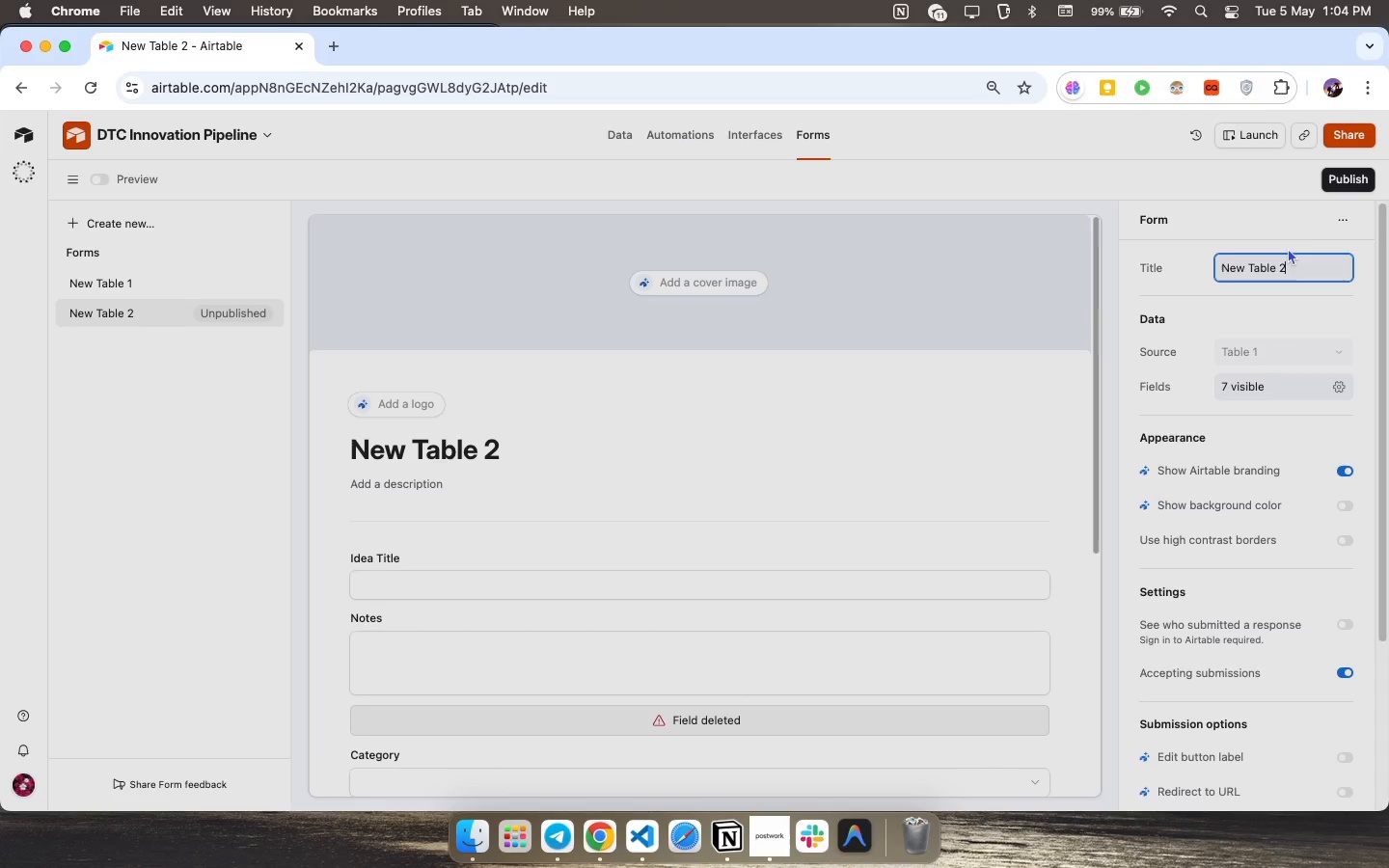 
left_click([1298, 273])
 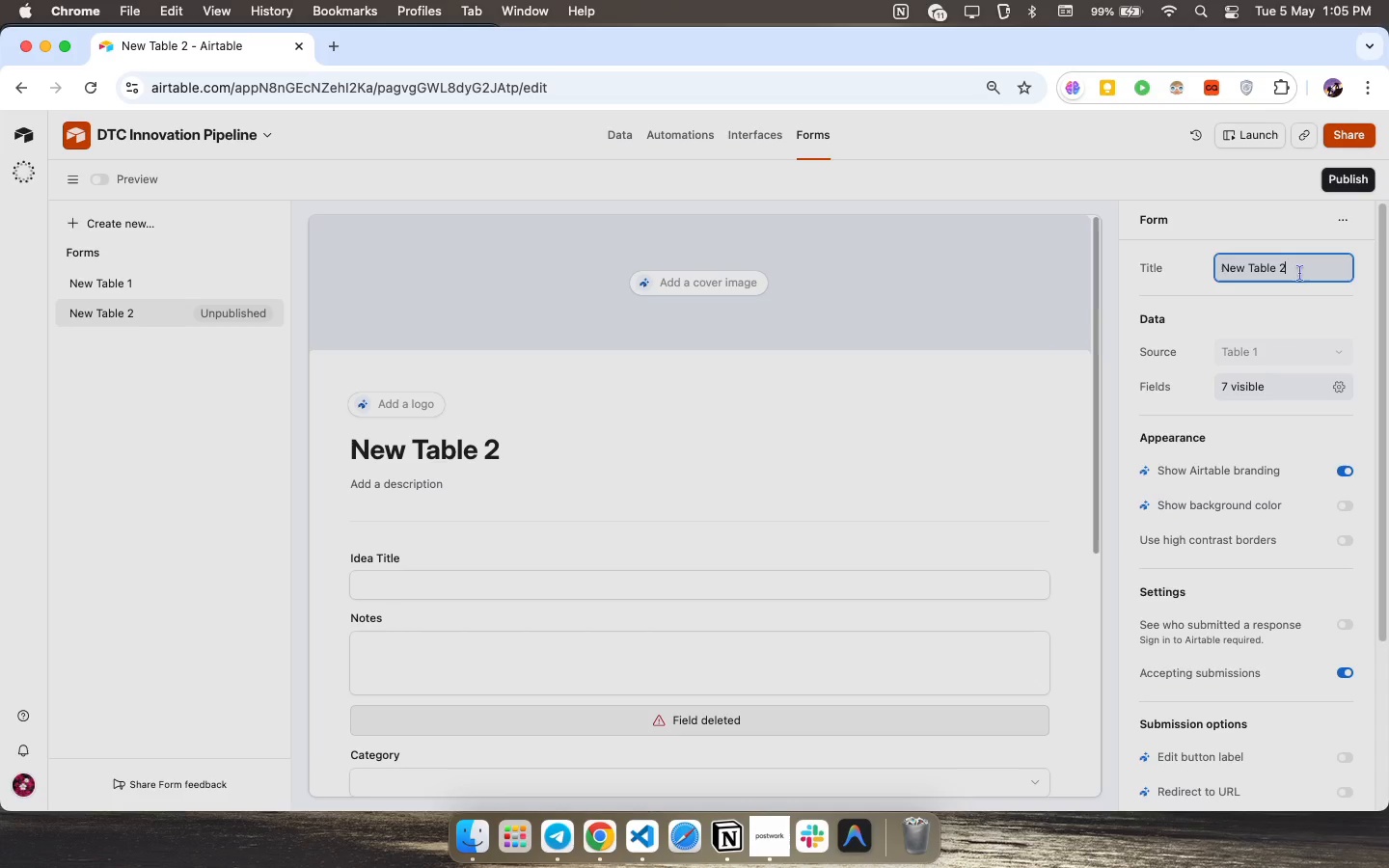 
wait(14.83)
 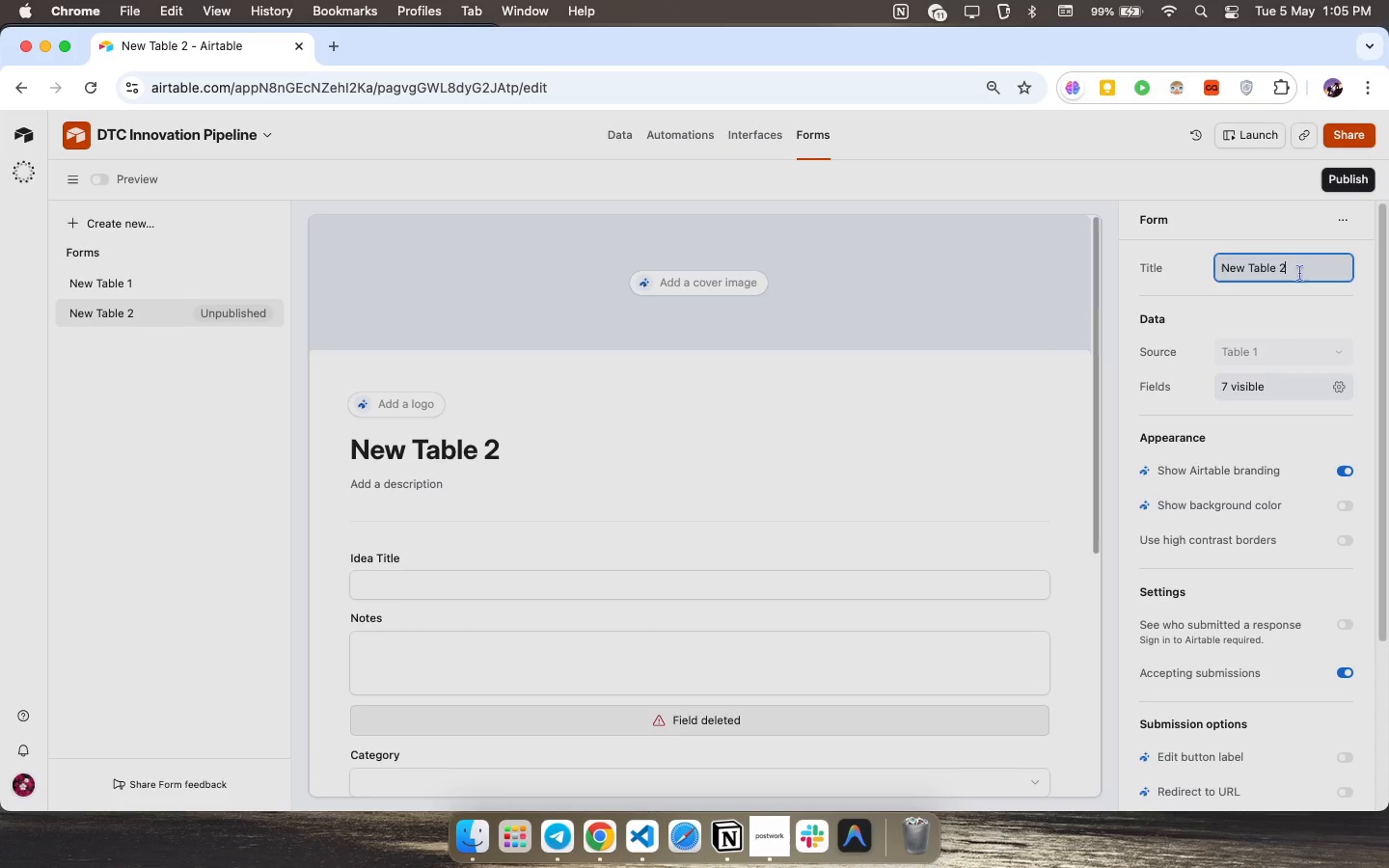 
left_click([1266, 264])
 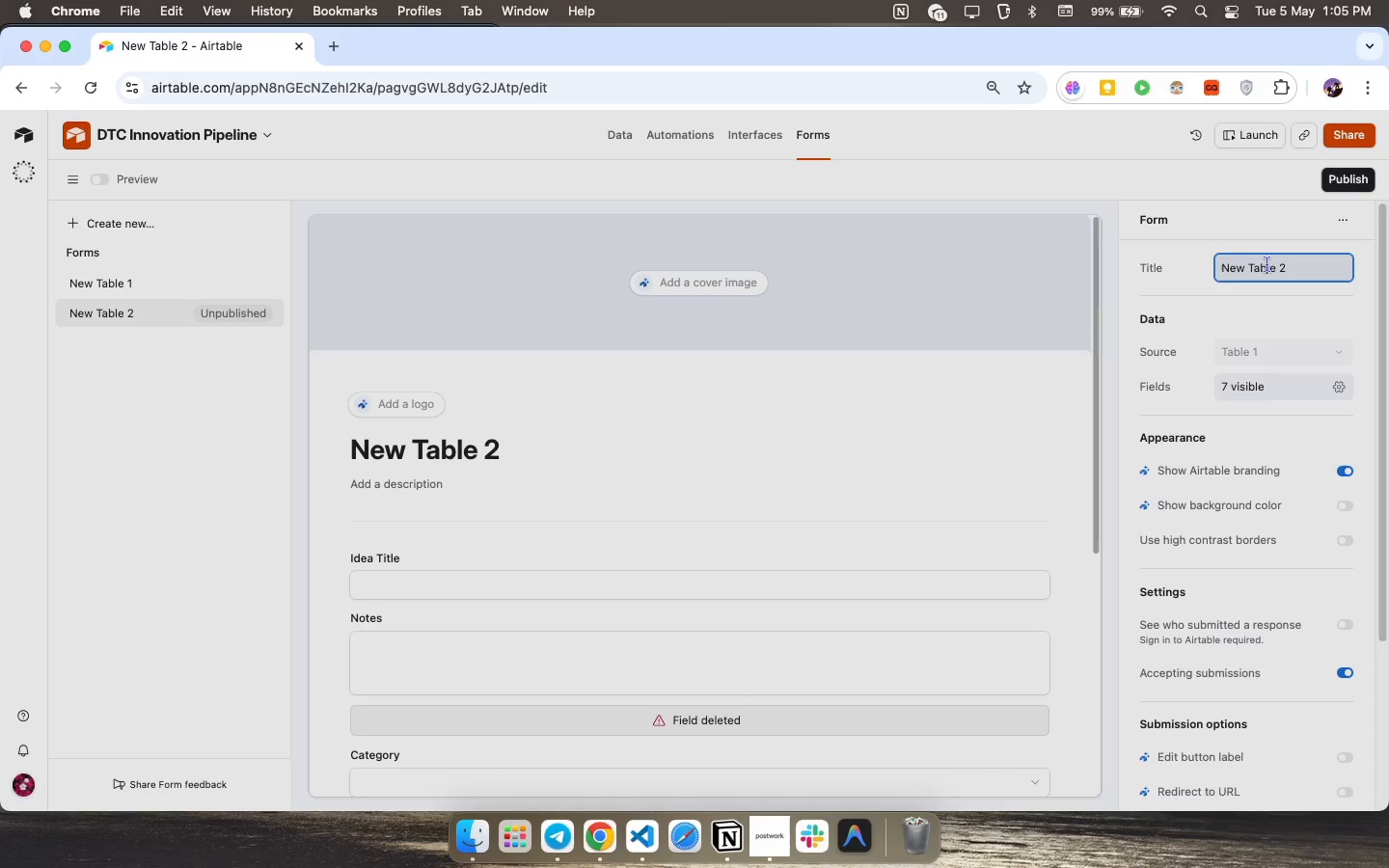 
wait(17.83)
 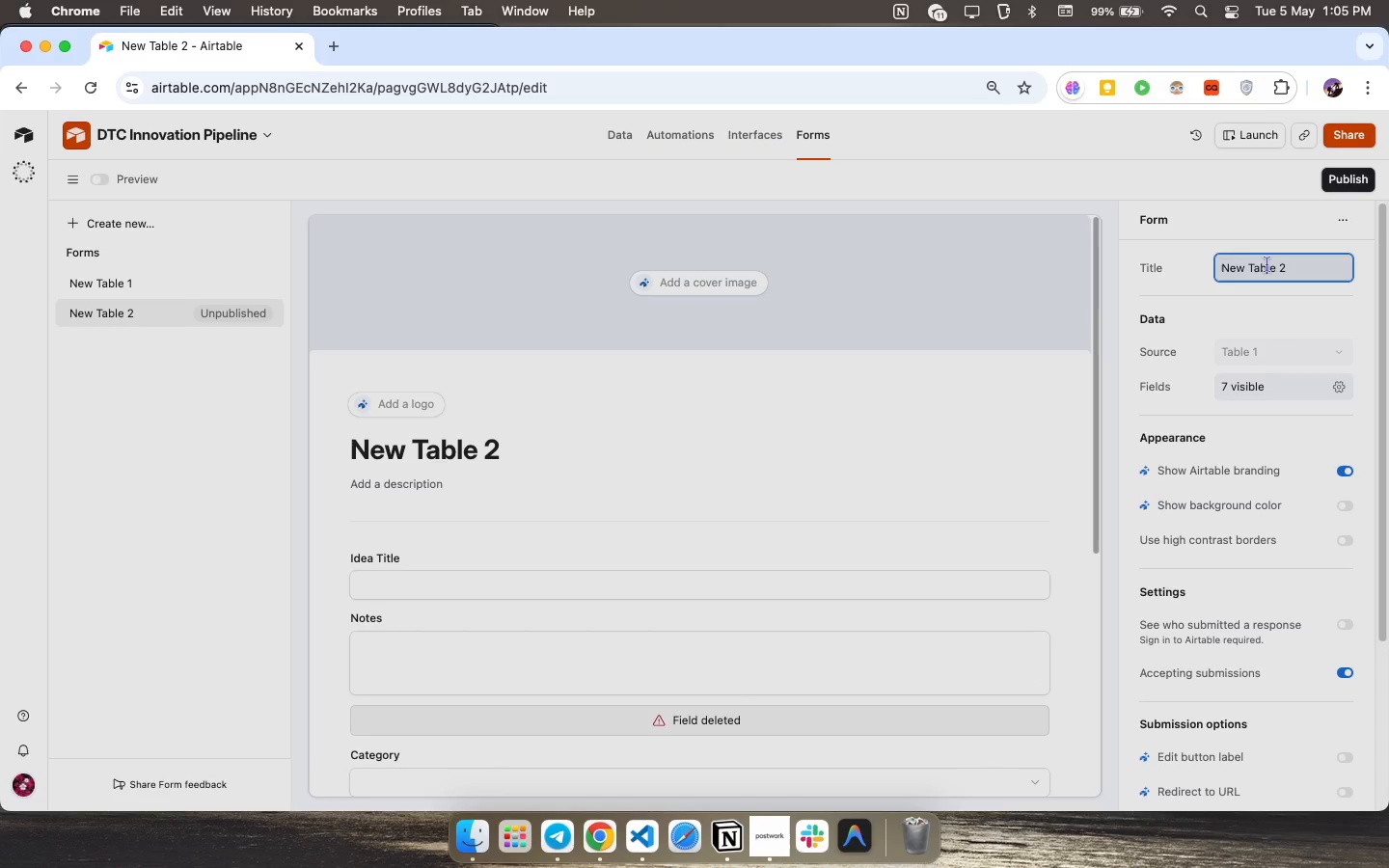 
left_click([1251, 264])
 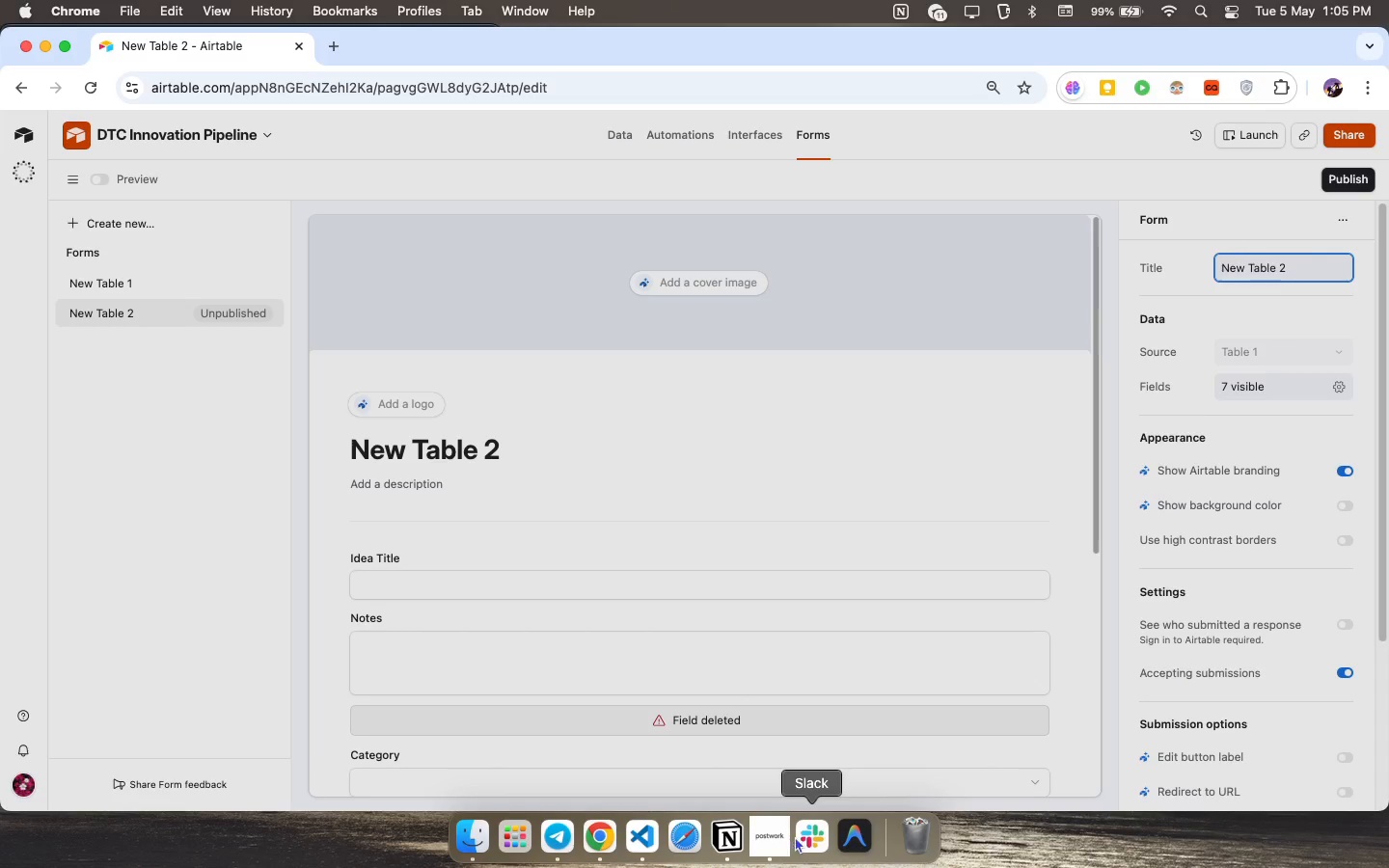 
left_click([780, 835])